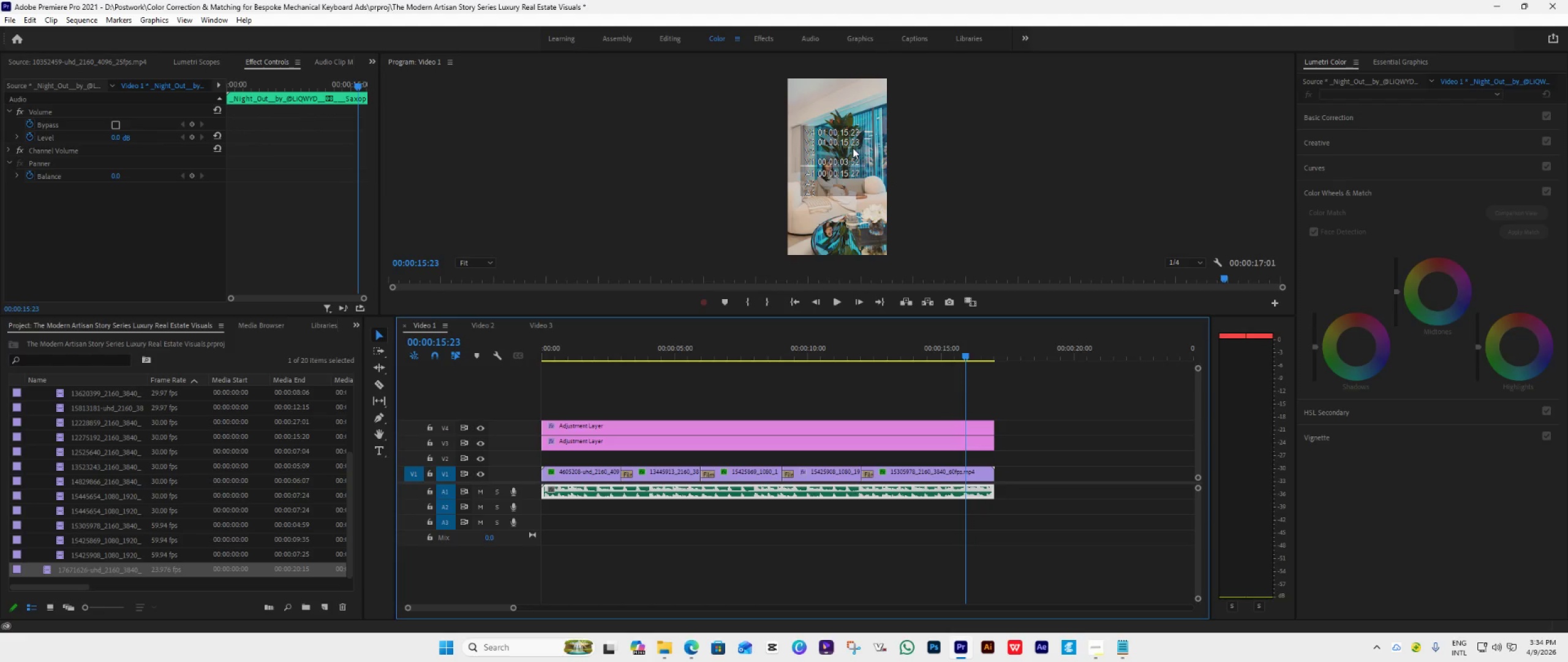 
left_click([190, 134])
 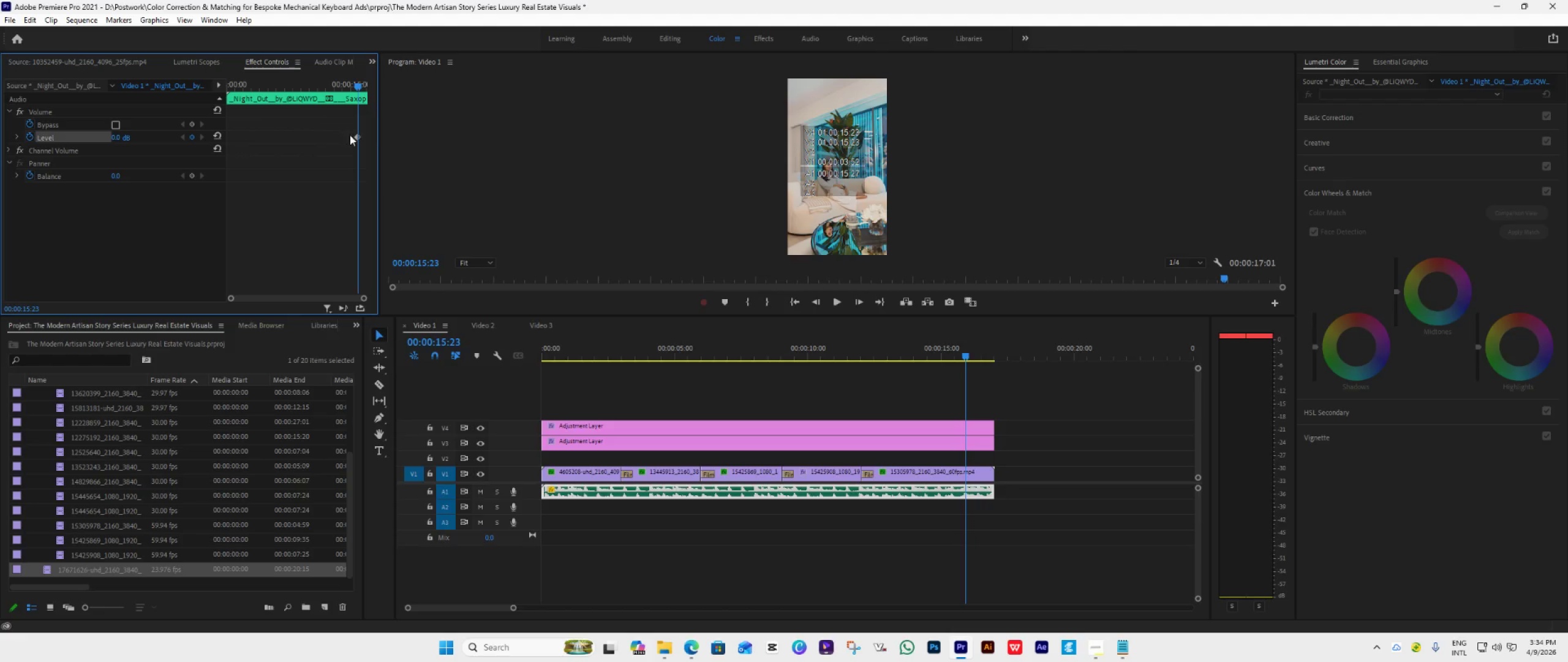 
left_click_drag(start_coordinate=[355, 136], to_coordinate=[269, 166])
 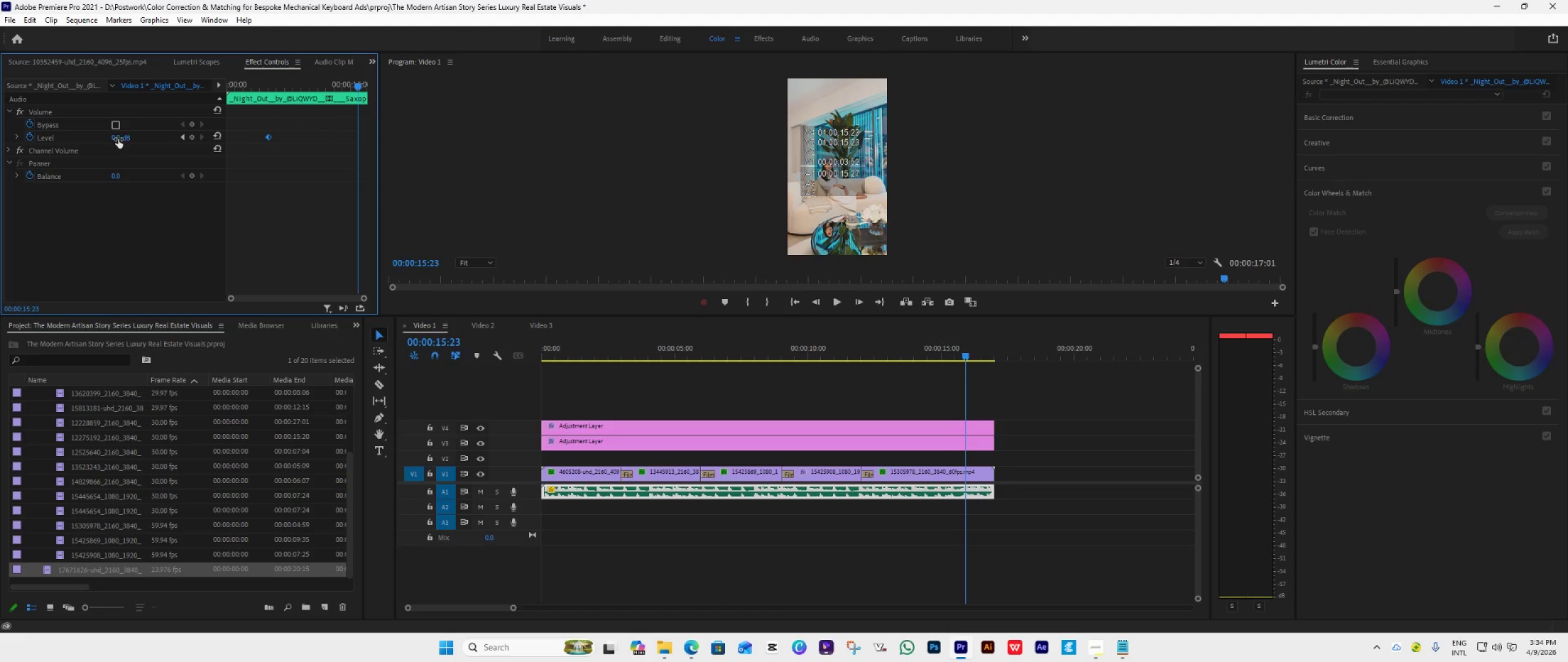 
left_click_drag(start_coordinate=[118, 140], to_coordinate=[33, 132])
 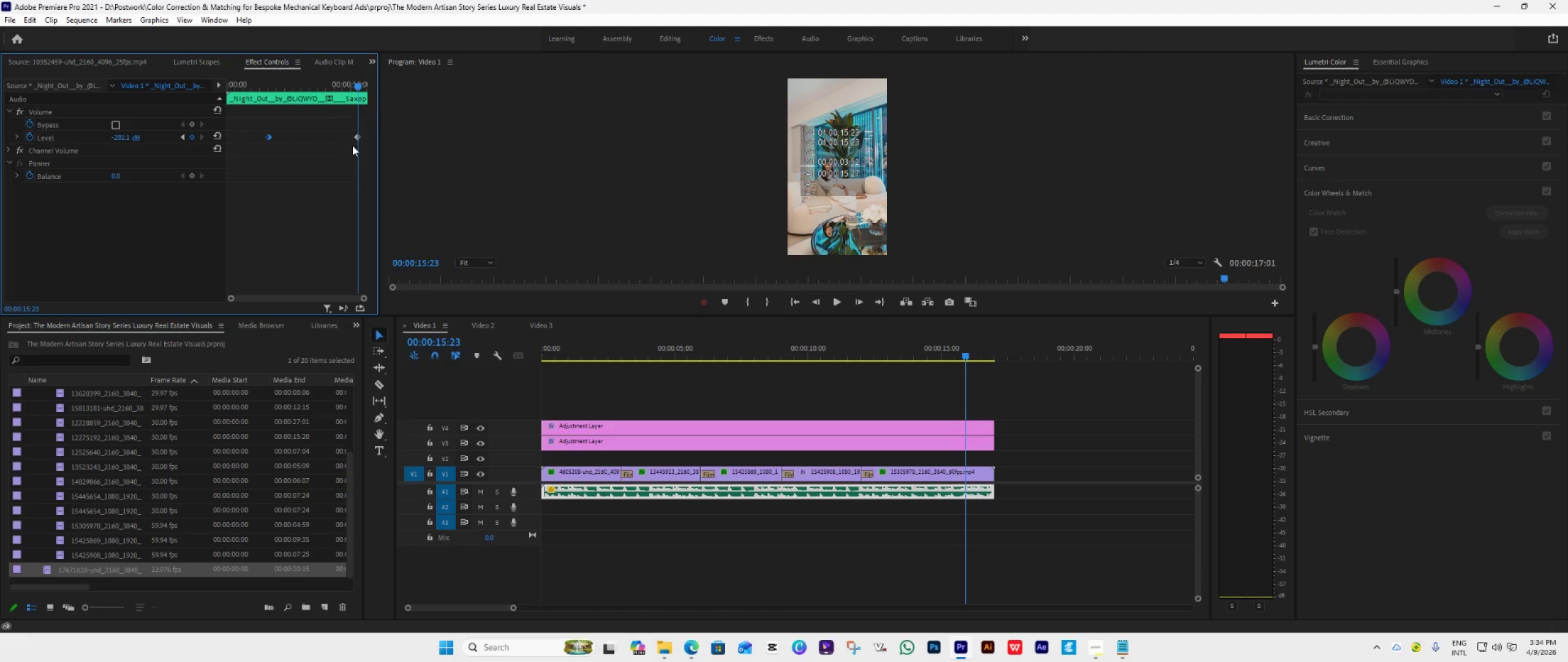 
left_click_drag(start_coordinate=[357, 133], to_coordinate=[409, 173])
 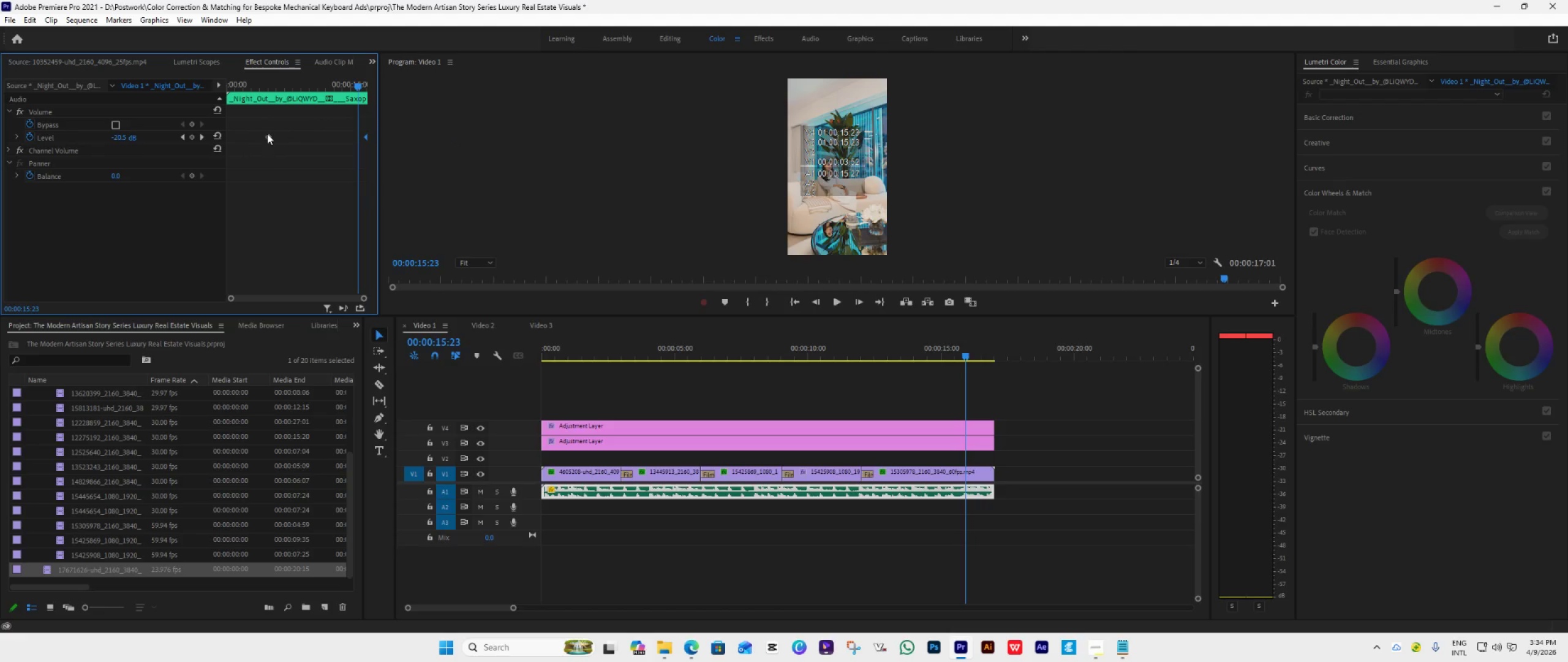 
left_click_drag(start_coordinate=[267, 134], to_coordinate=[361, 175])
 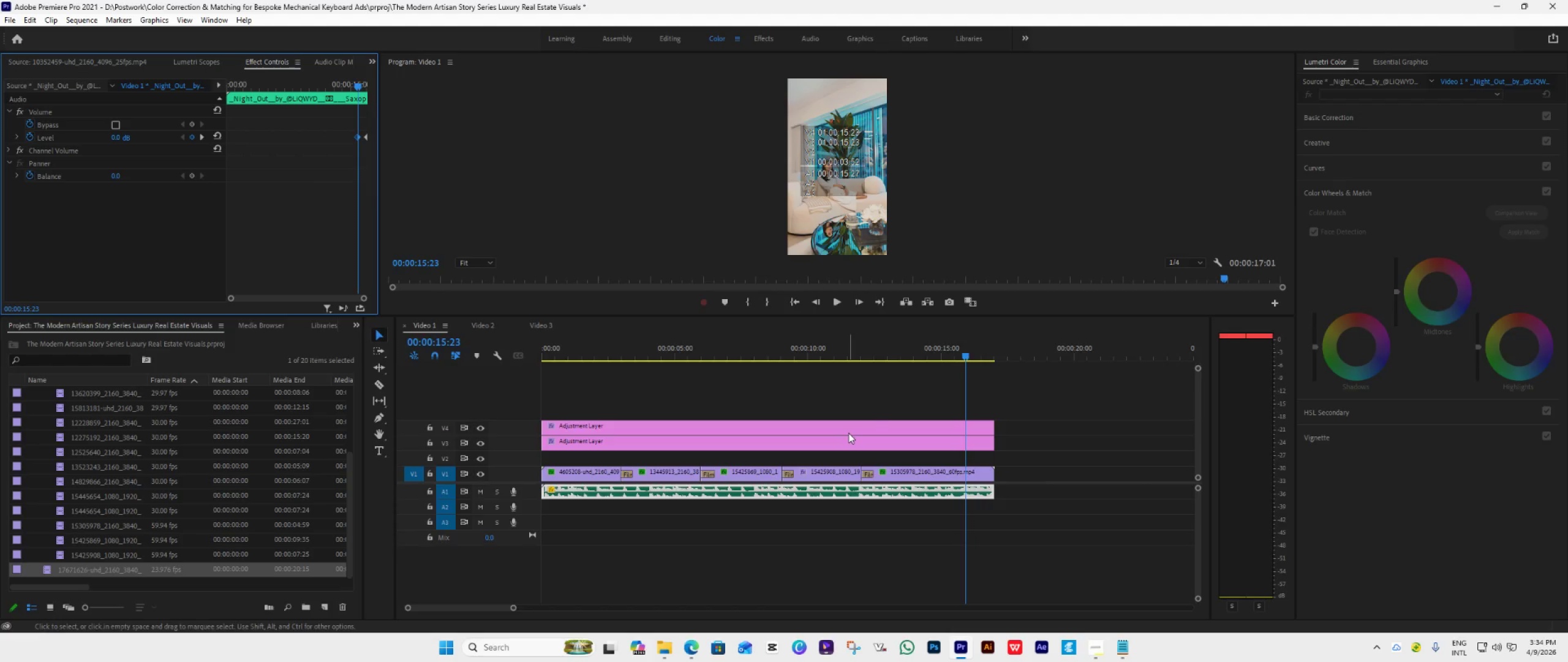 
key(Space)
 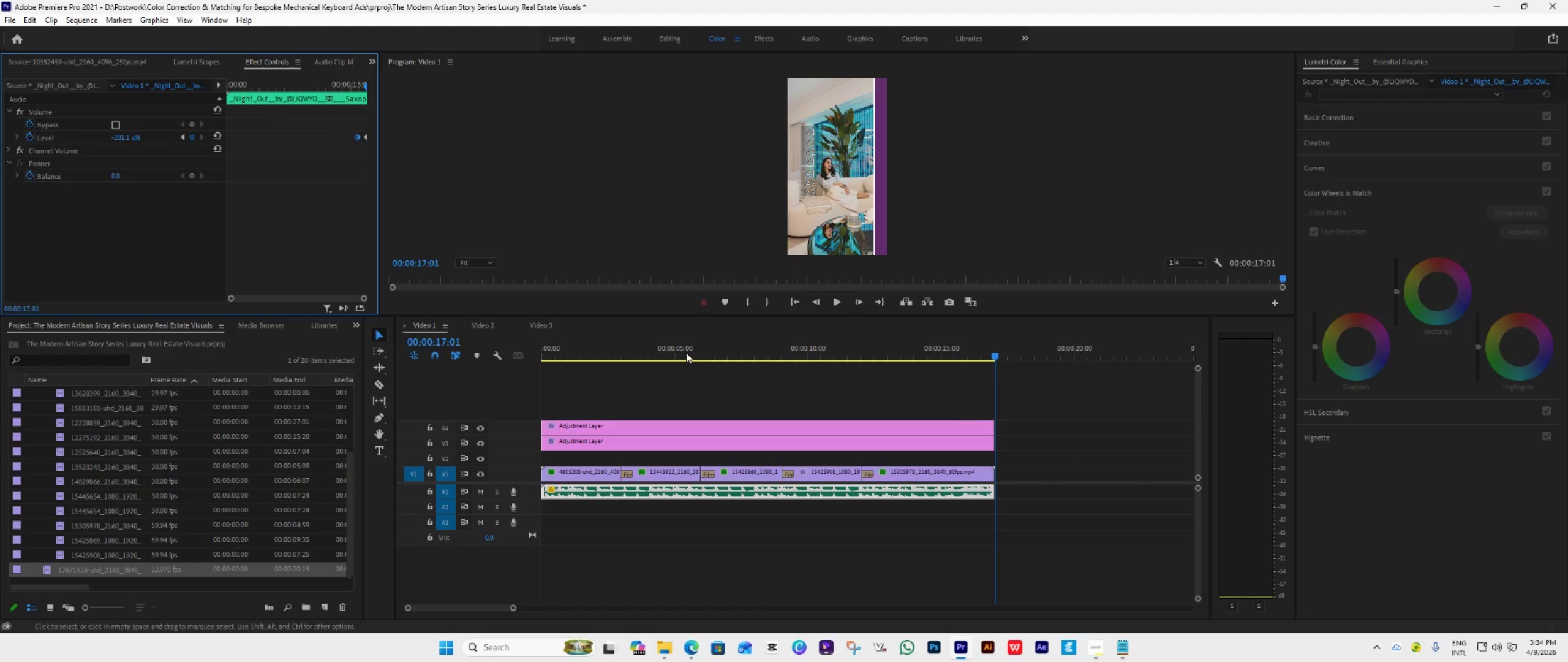 
left_click([491, 327])
 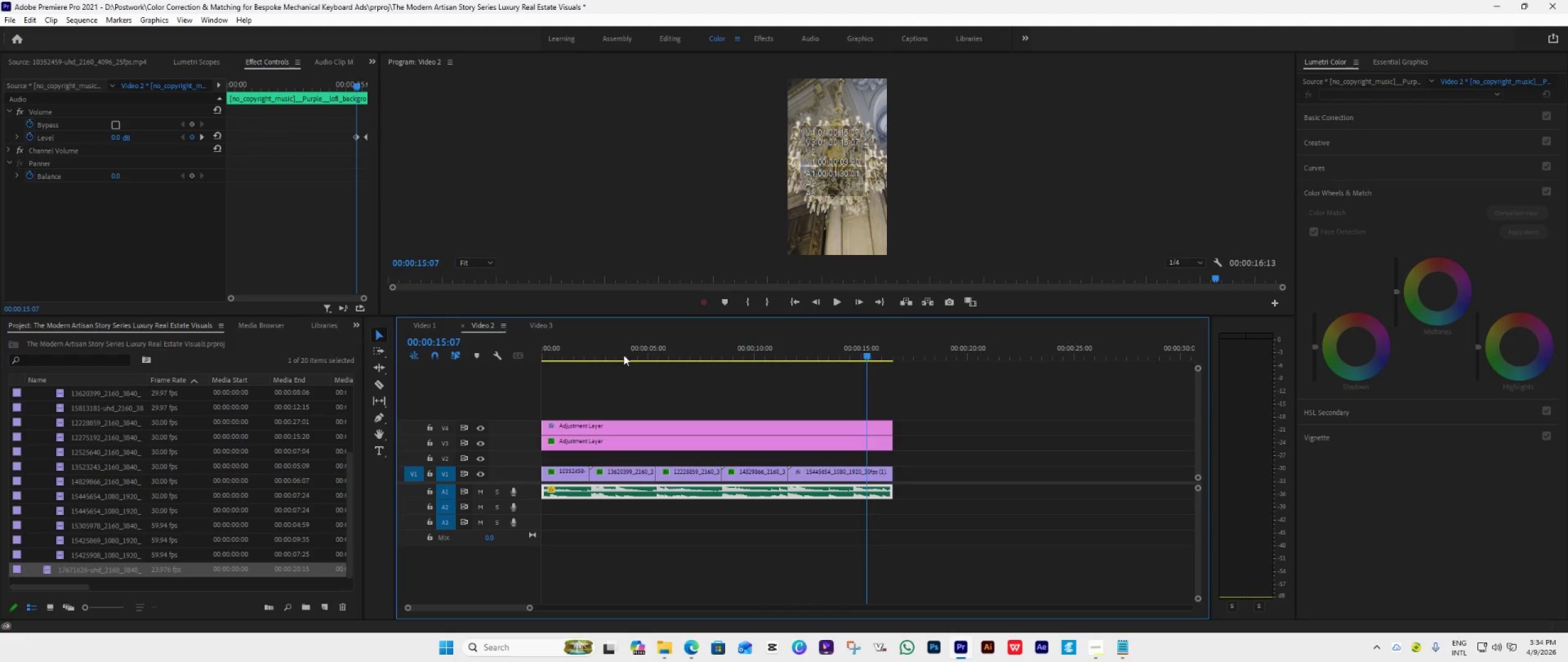 
key(Space)
 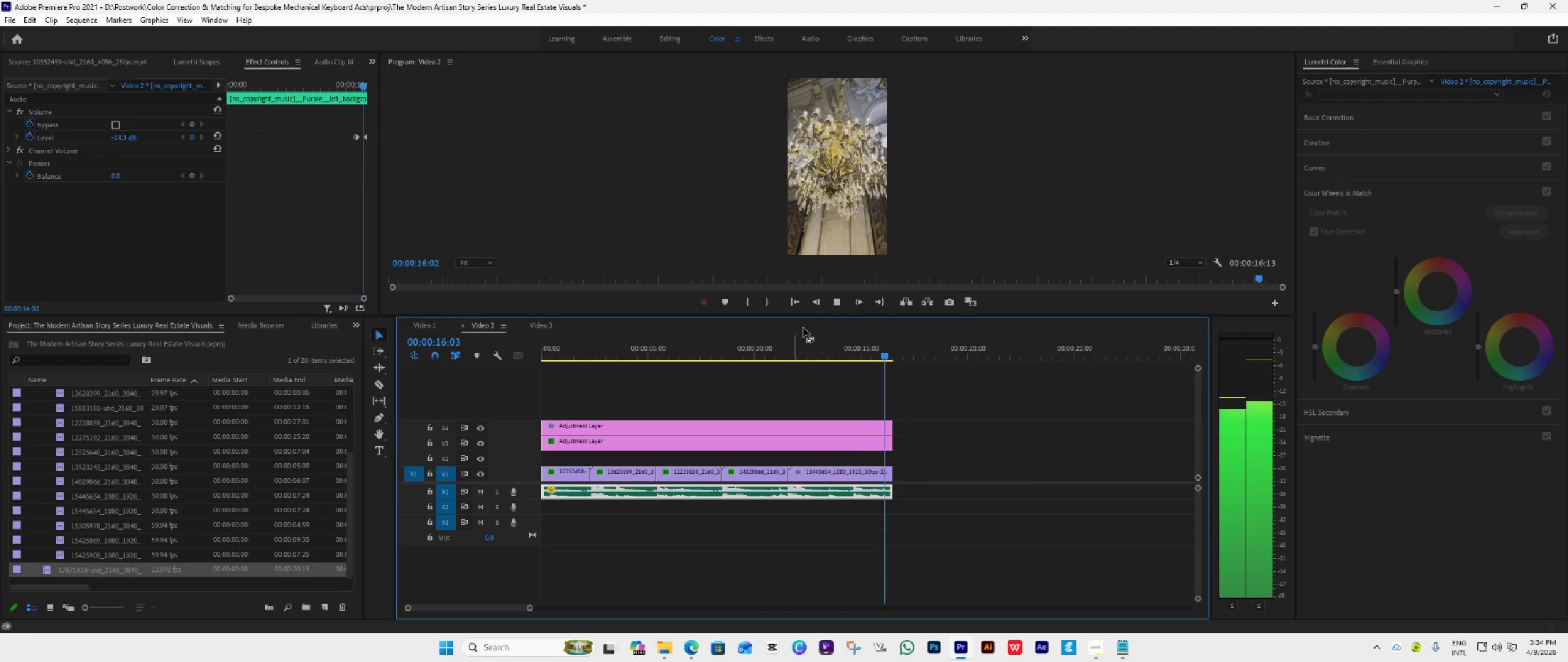 
left_click([800, 305])
 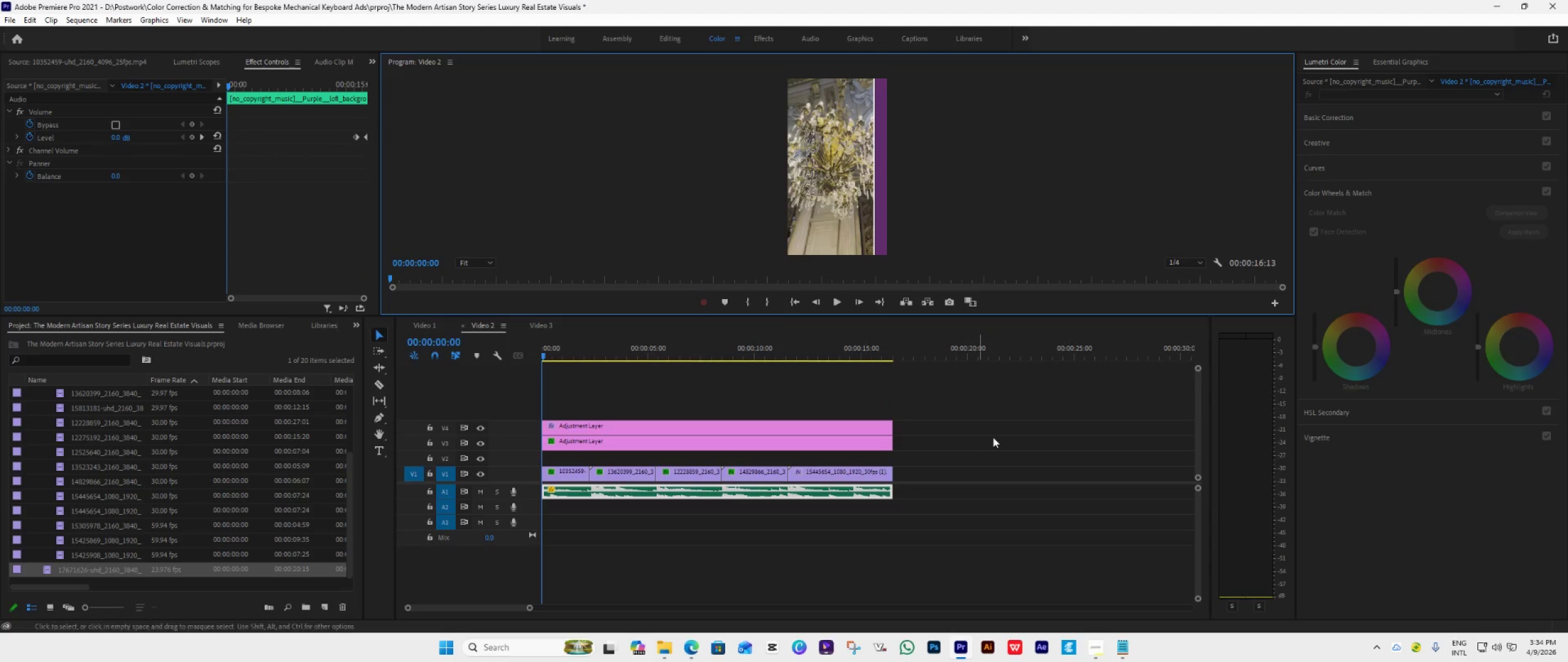 
key(Space)
 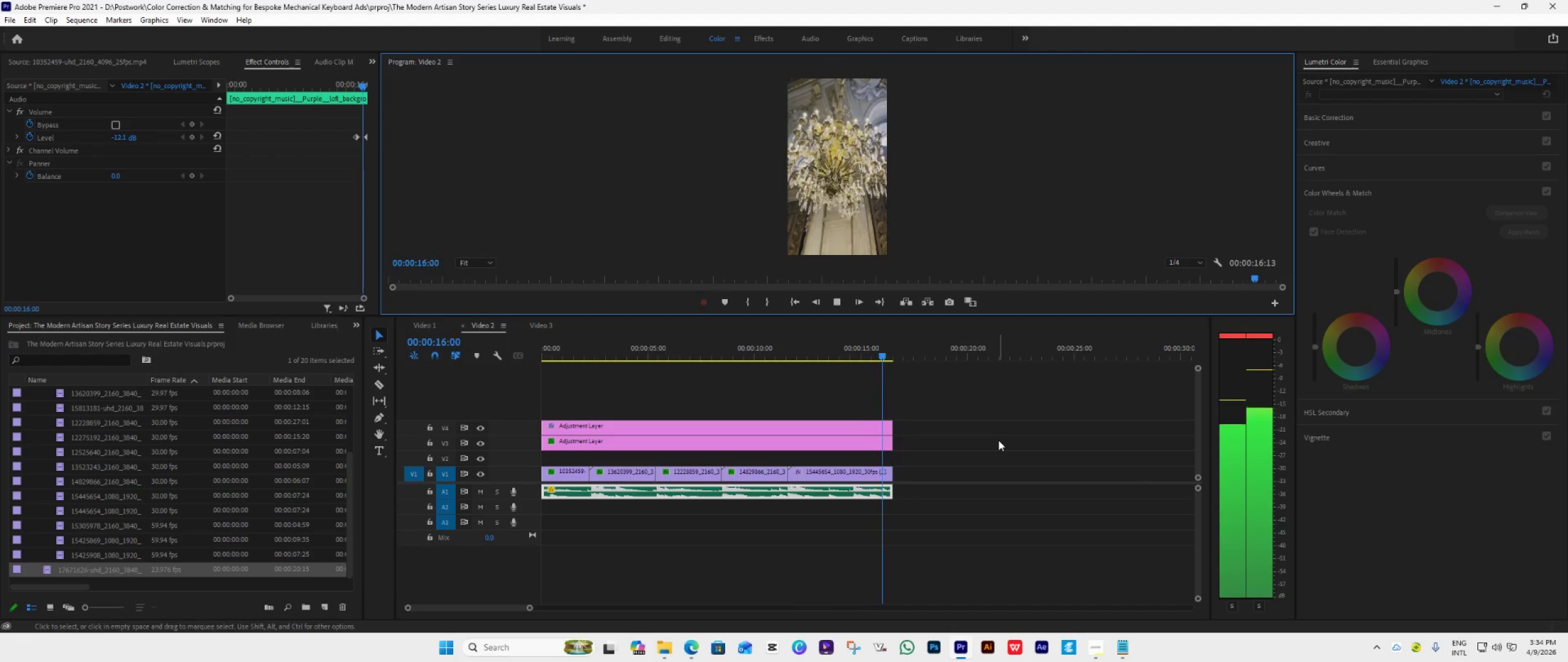 
wait(21.17)
 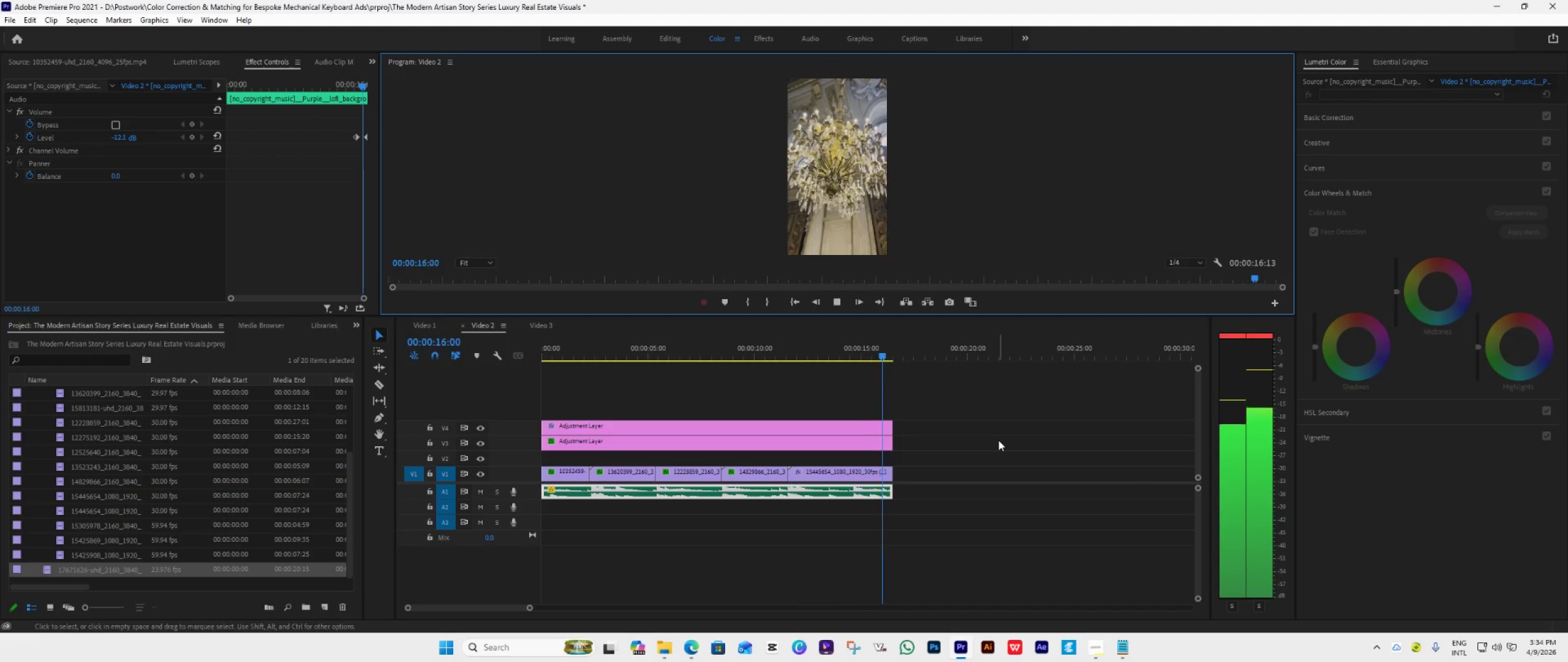 
left_click([435, 332])
 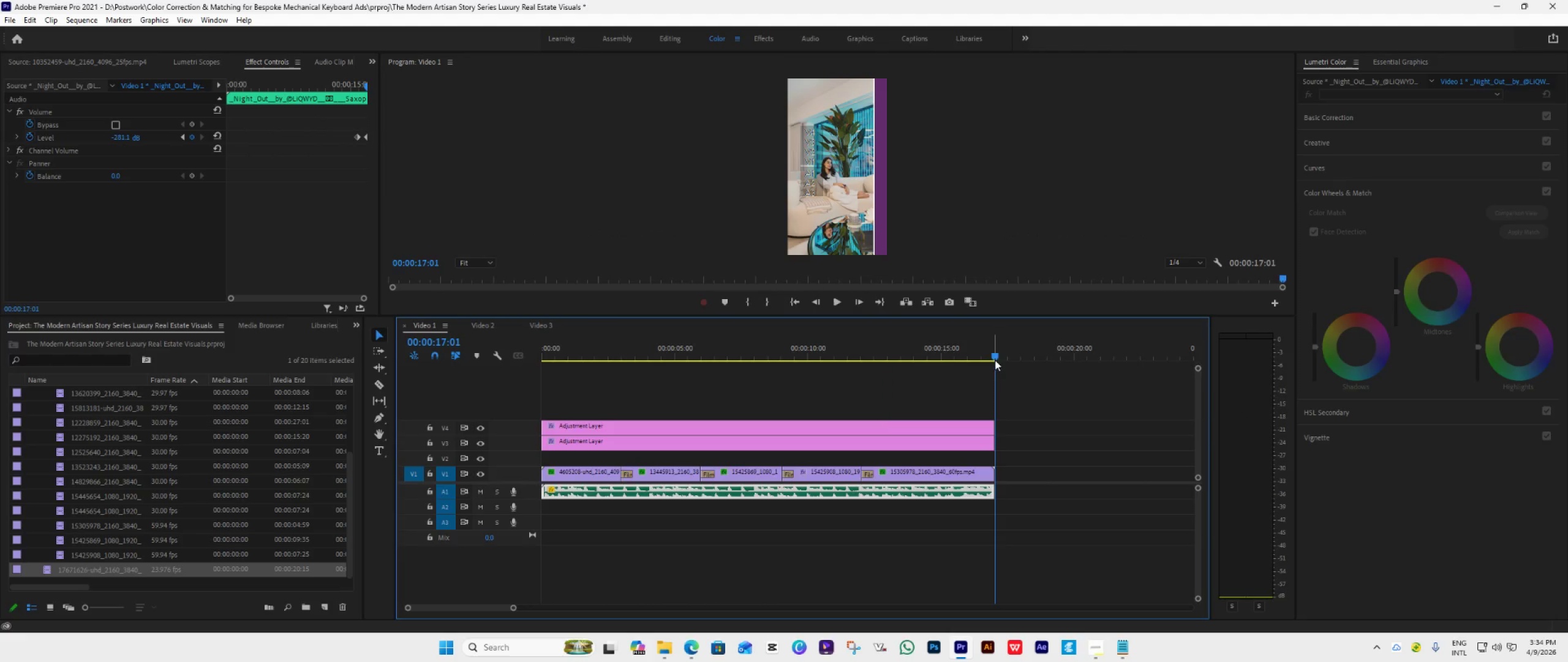 
left_click([797, 299])
 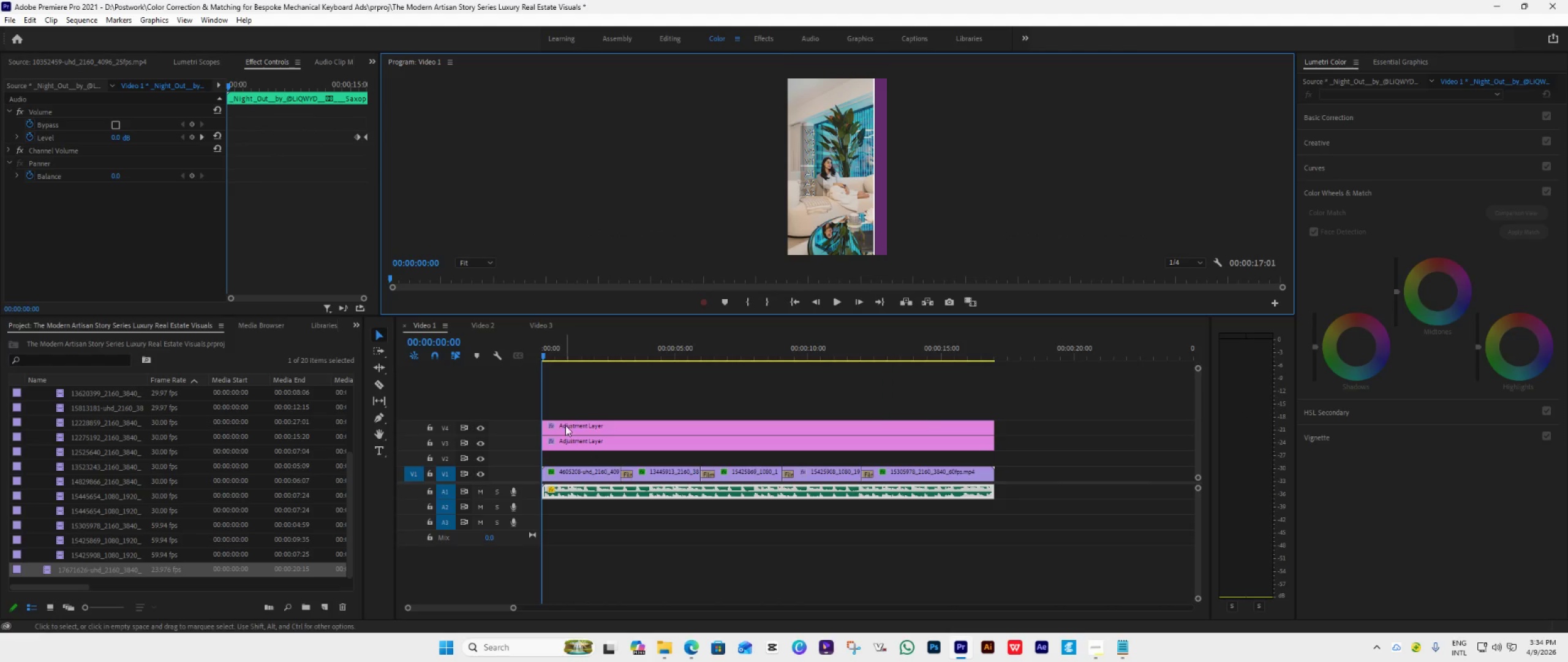 
key(Space)
 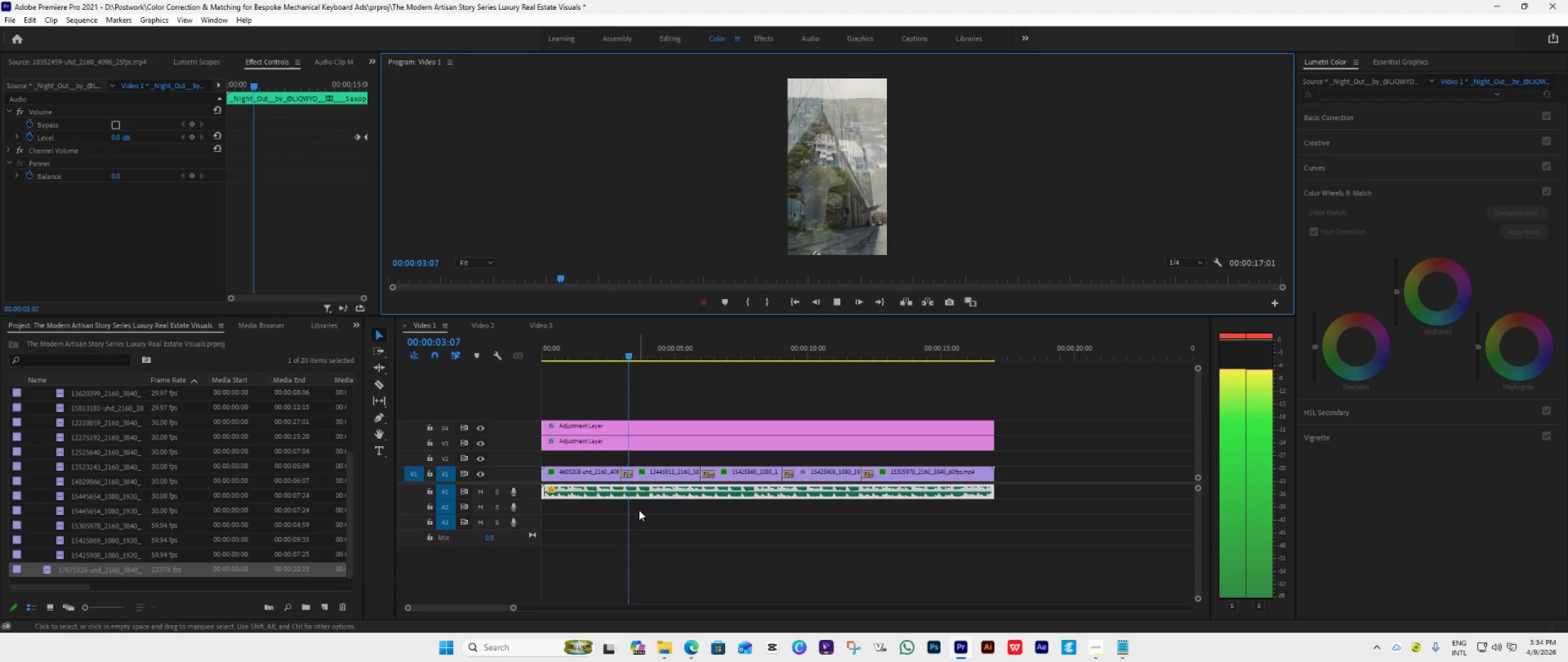 
key(Space)
 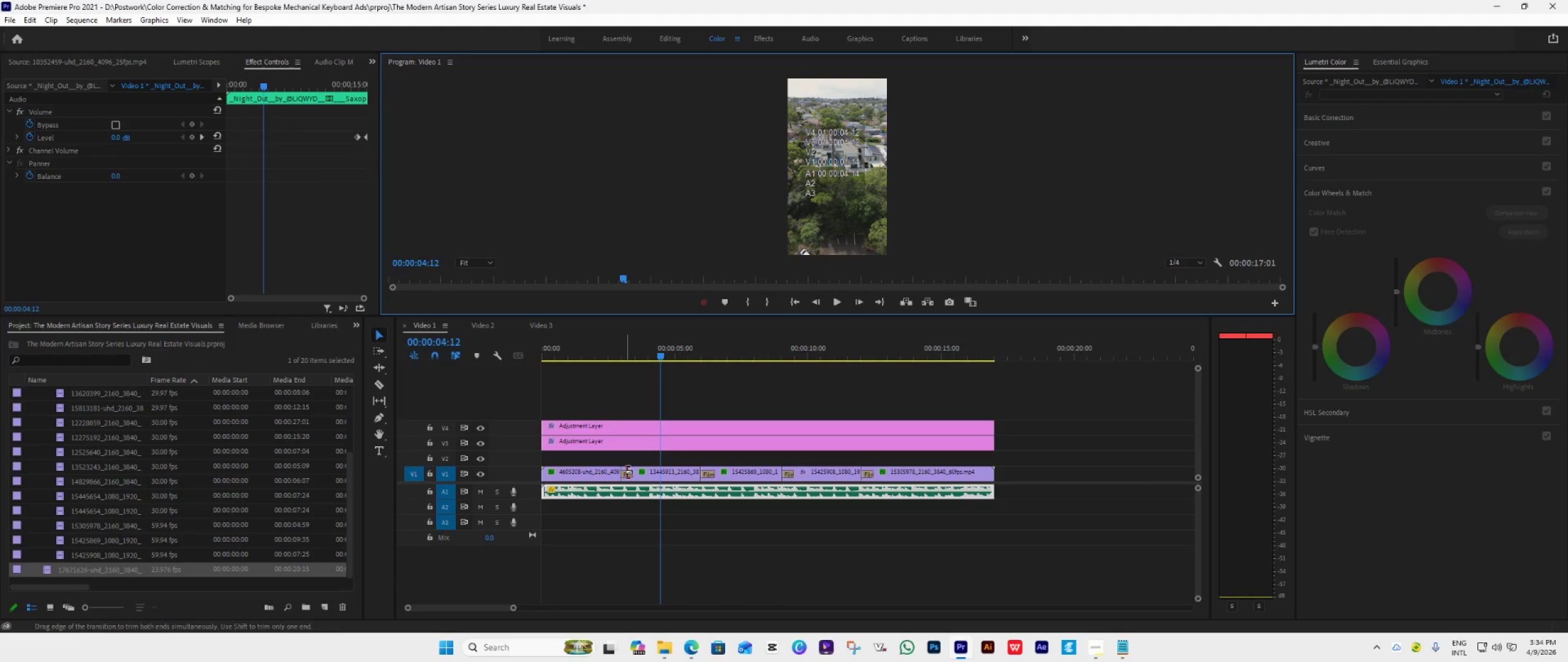 
left_click_drag(start_coordinate=[625, 472], to_coordinate=[652, 484])
 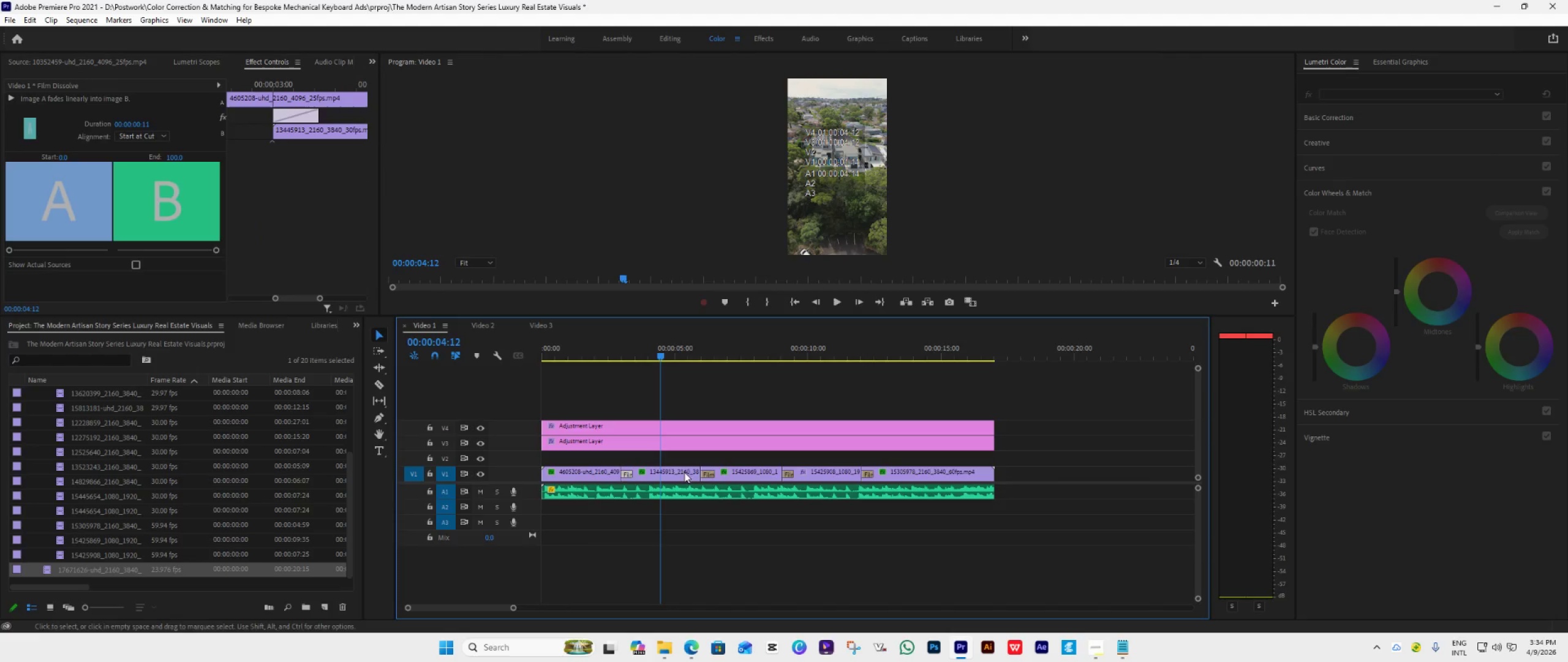 
left_click_drag(start_coordinate=[696, 472], to_coordinate=[677, 489])
 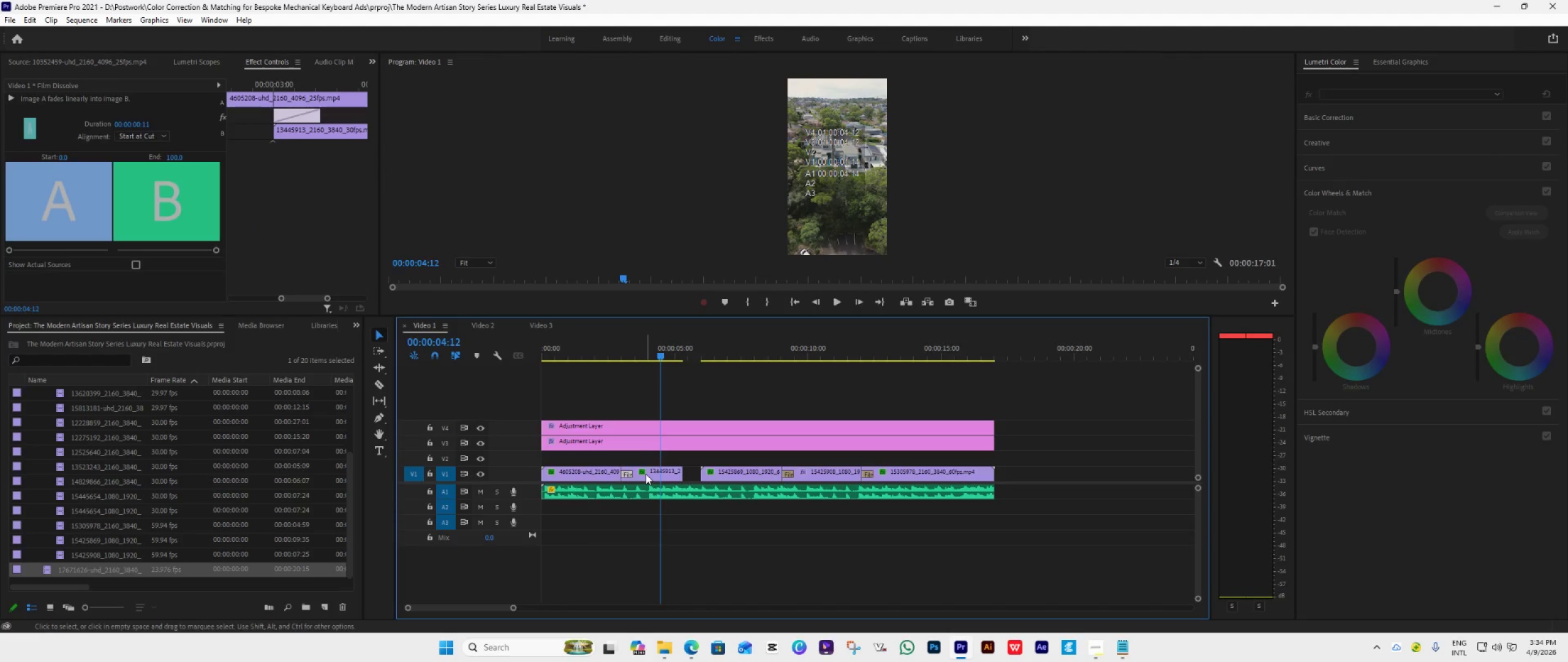 
left_click_drag(start_coordinate=[646, 474], to_coordinate=[669, 478])
 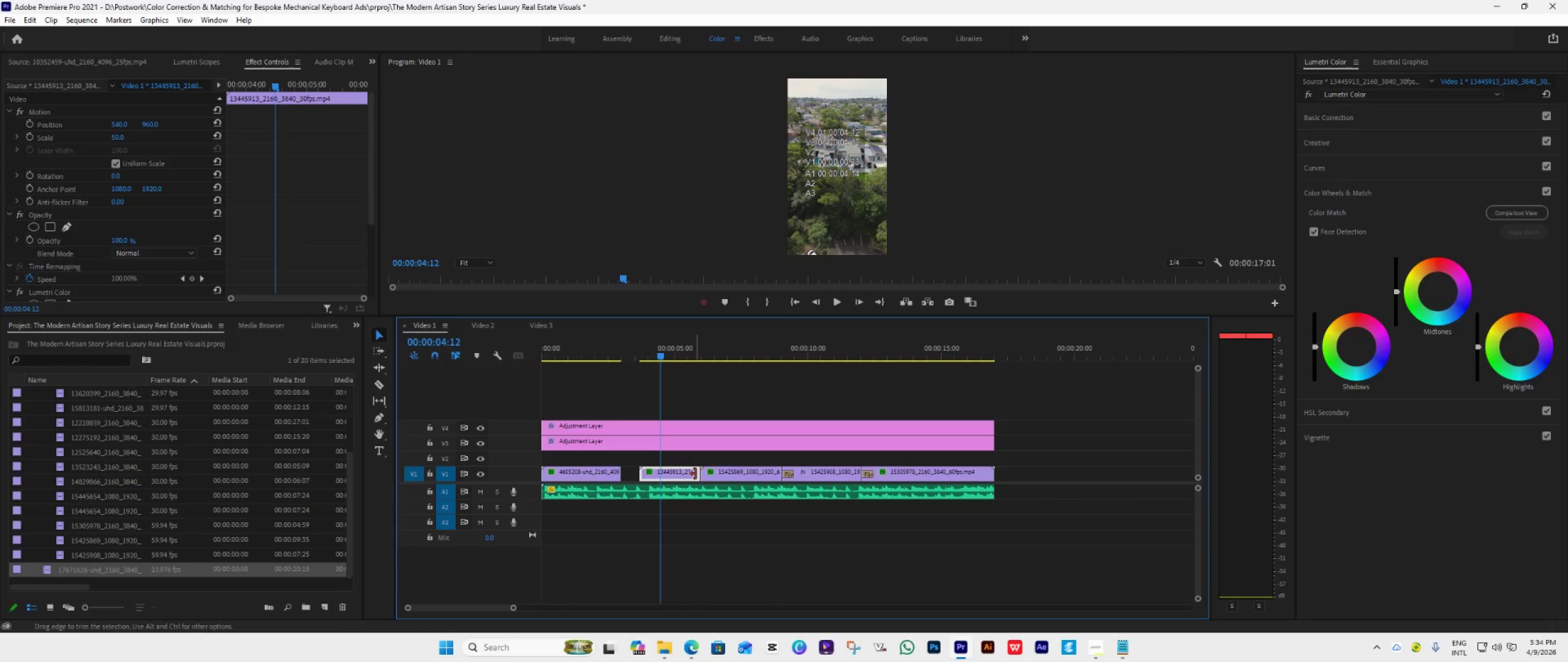 
left_click_drag(start_coordinate=[699, 476], to_coordinate=[689, 482])
 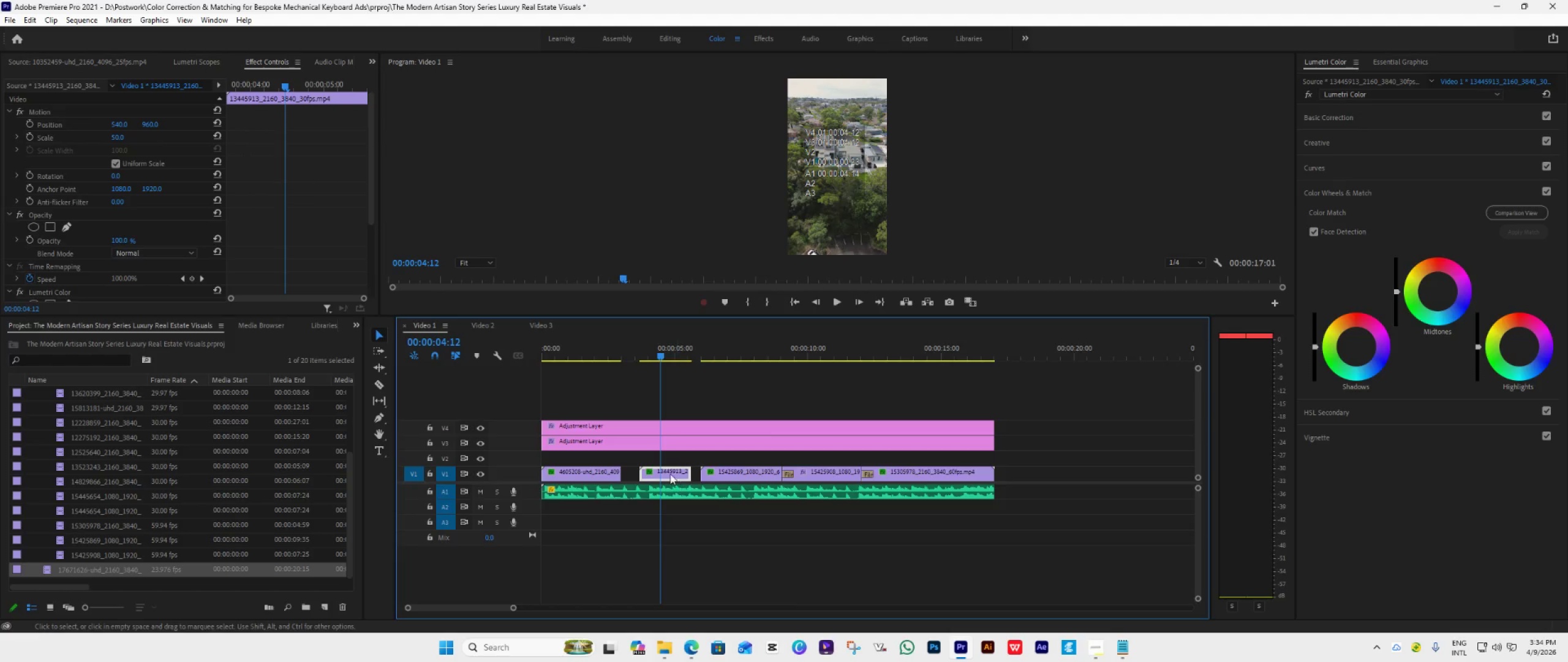 
left_click_drag(start_coordinate=[668, 473], to_coordinate=[679, 476])
 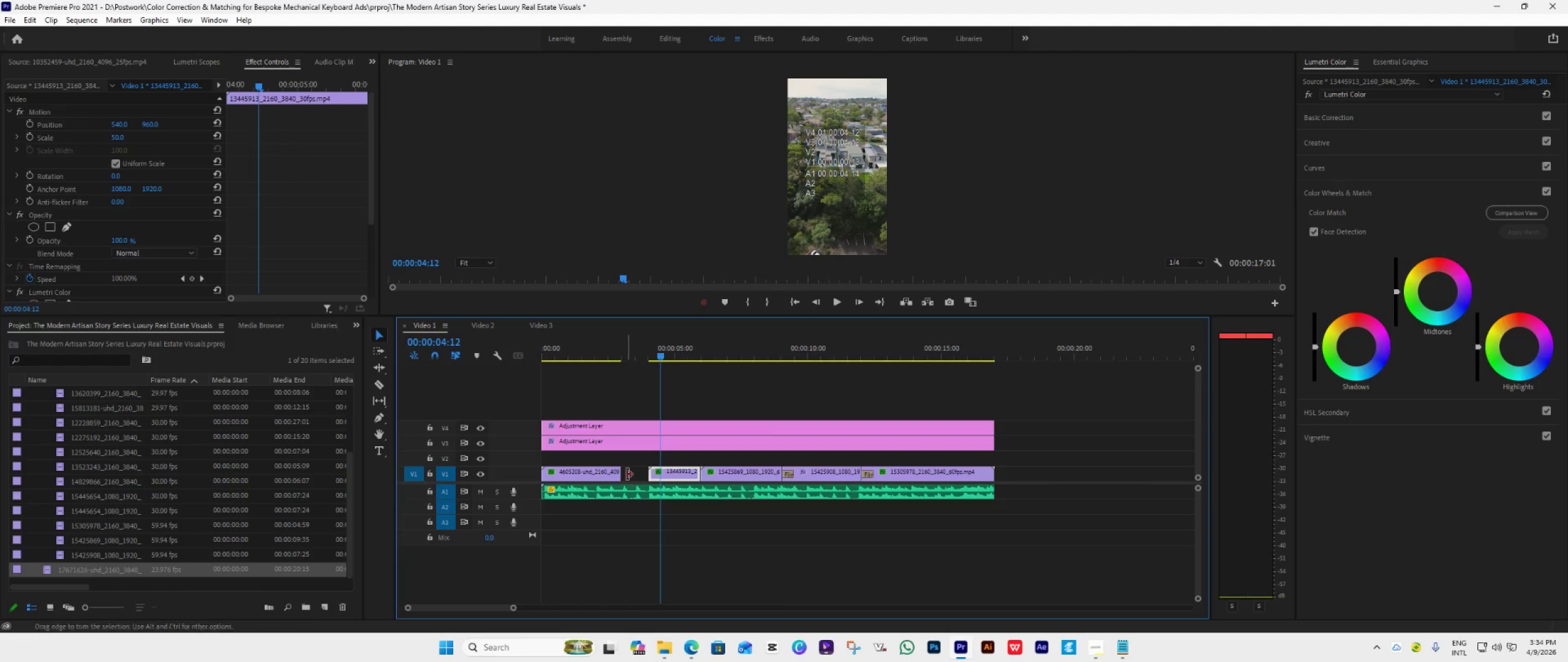 
left_click_drag(start_coordinate=[623, 473], to_coordinate=[657, 486])
 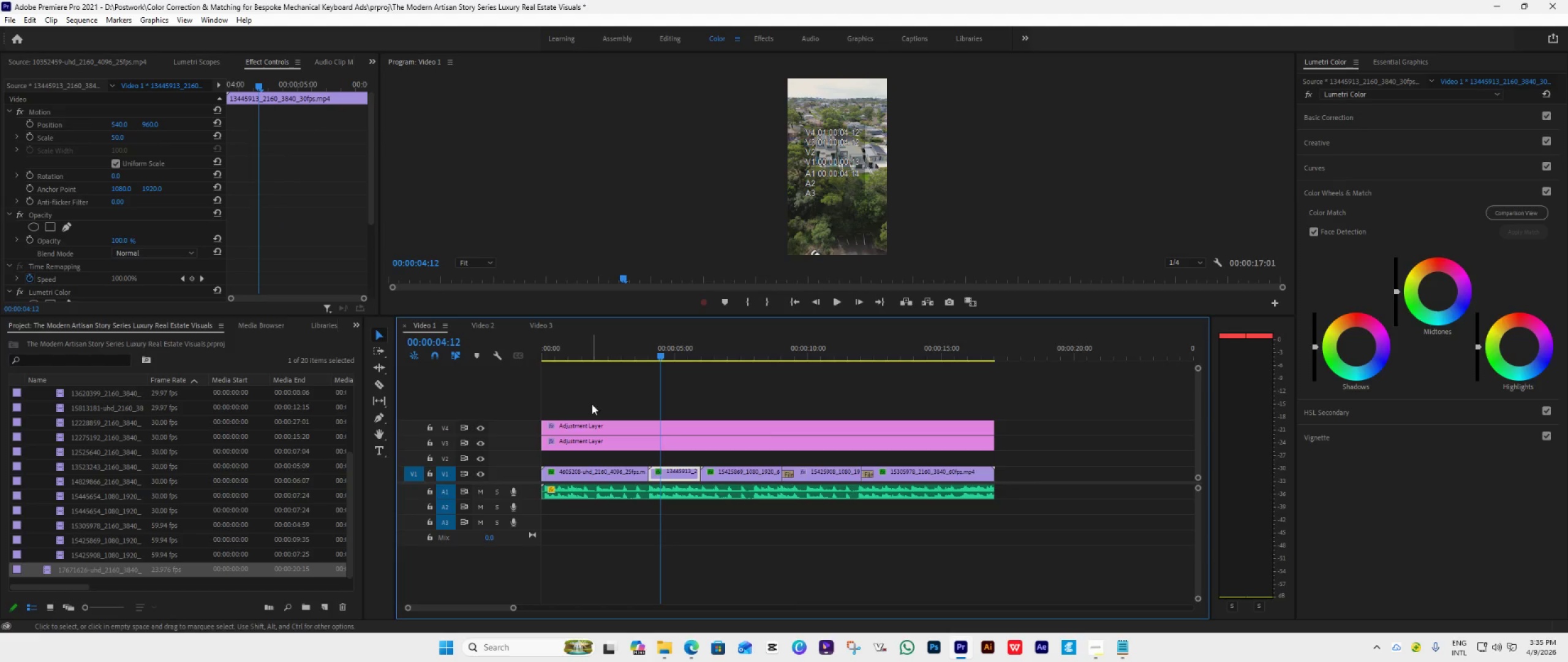 
left_click([593, 356])
 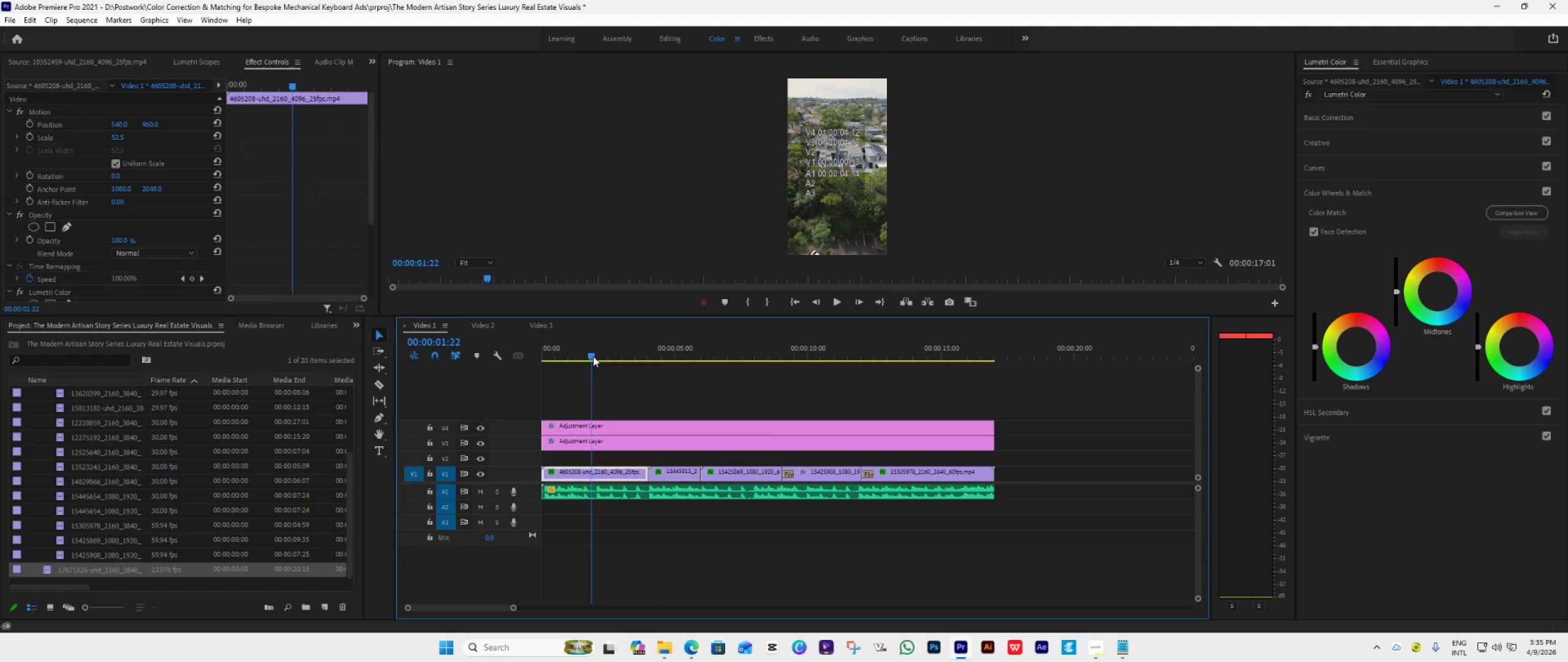 
key(Space)
 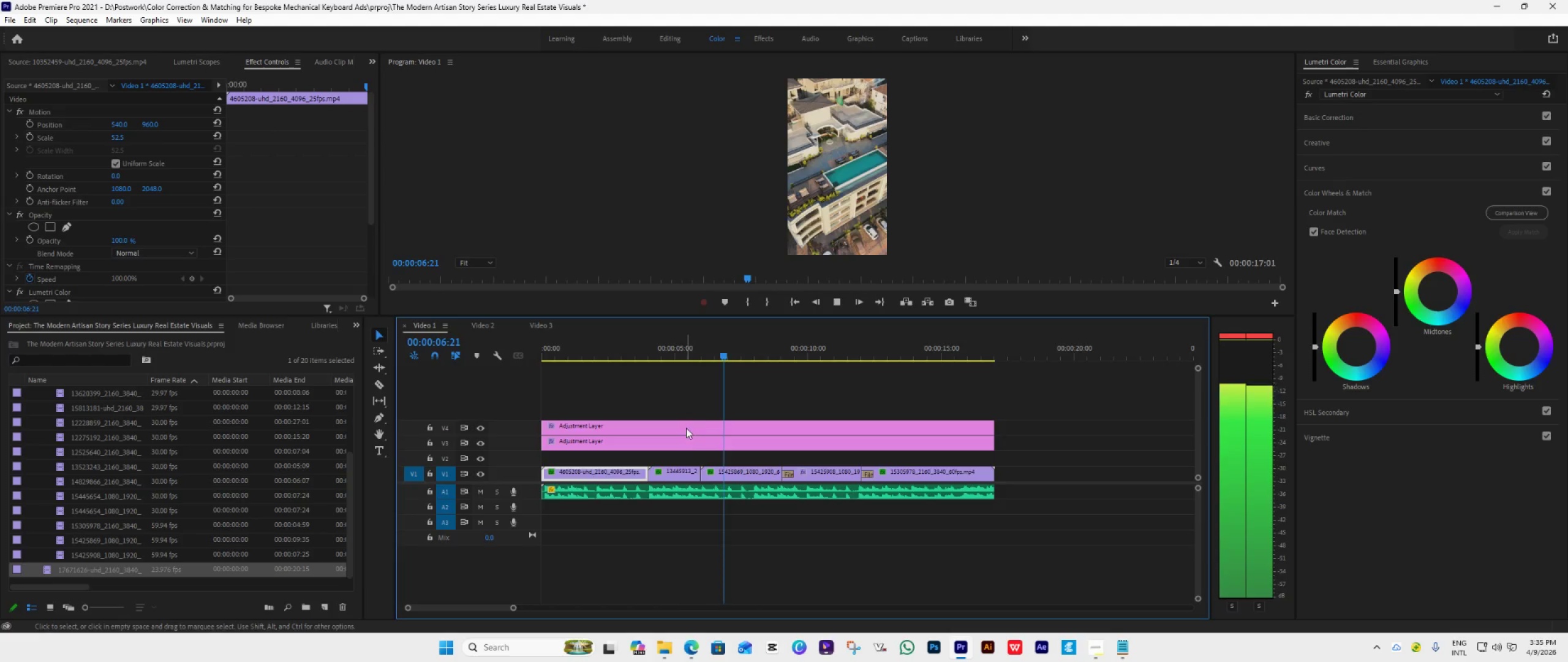 
wait(6.86)
 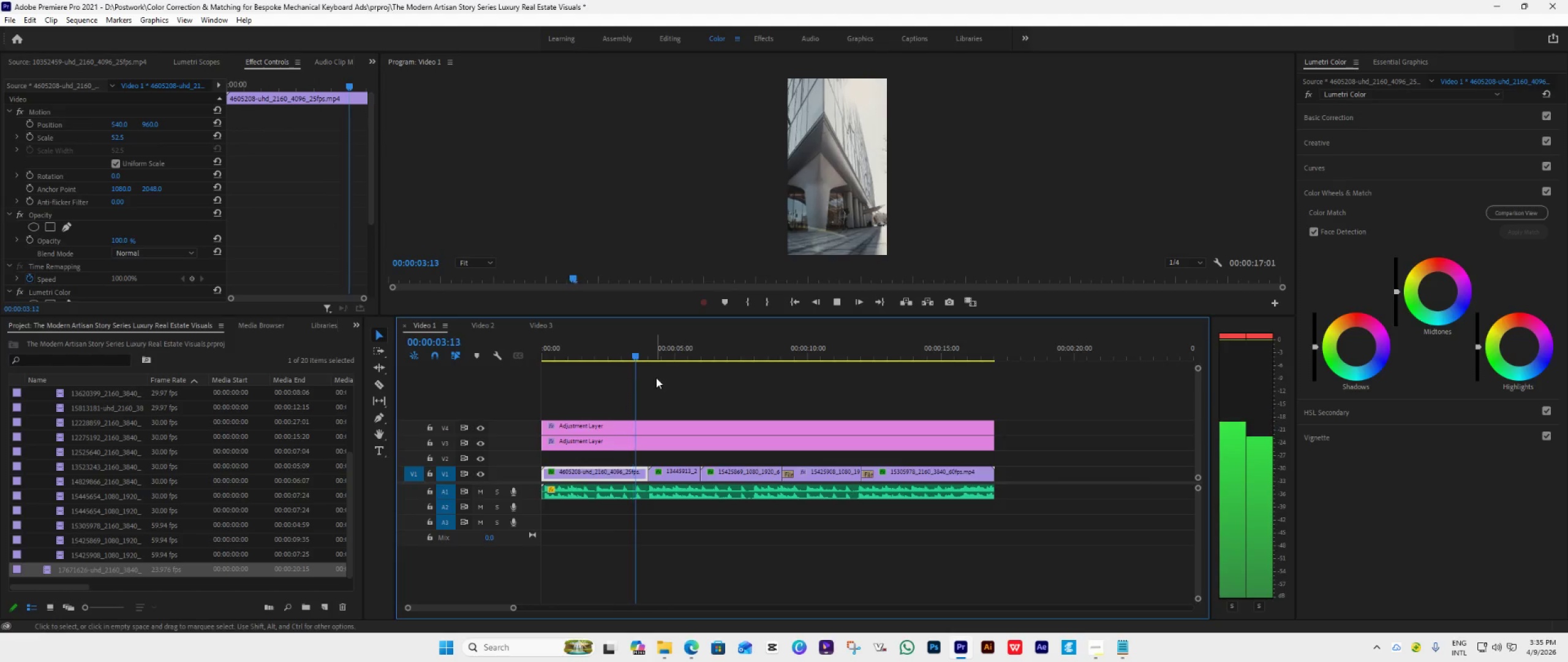 
key(Space)
 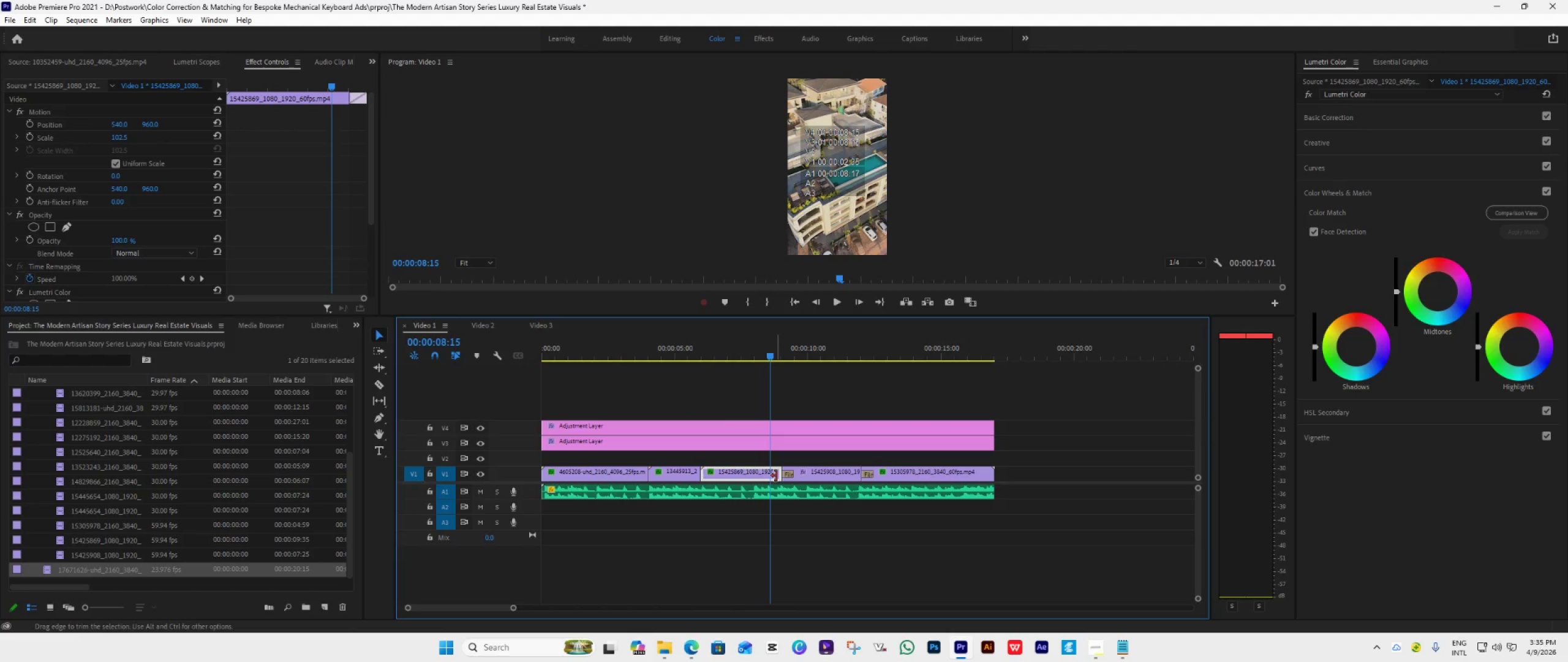 
left_click_drag(start_coordinate=[776, 476], to_coordinate=[750, 496])
 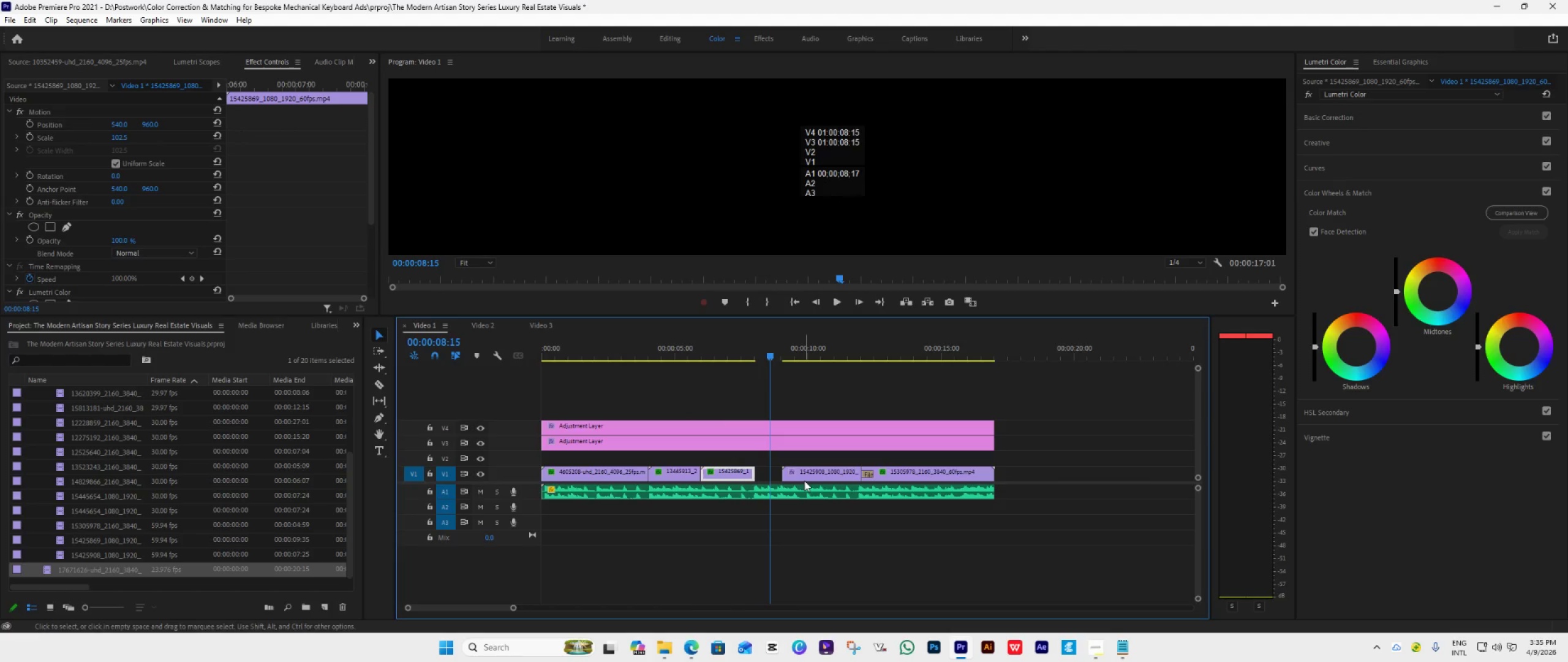 
left_click_drag(start_coordinate=[804, 481], to_coordinate=[778, 483])
 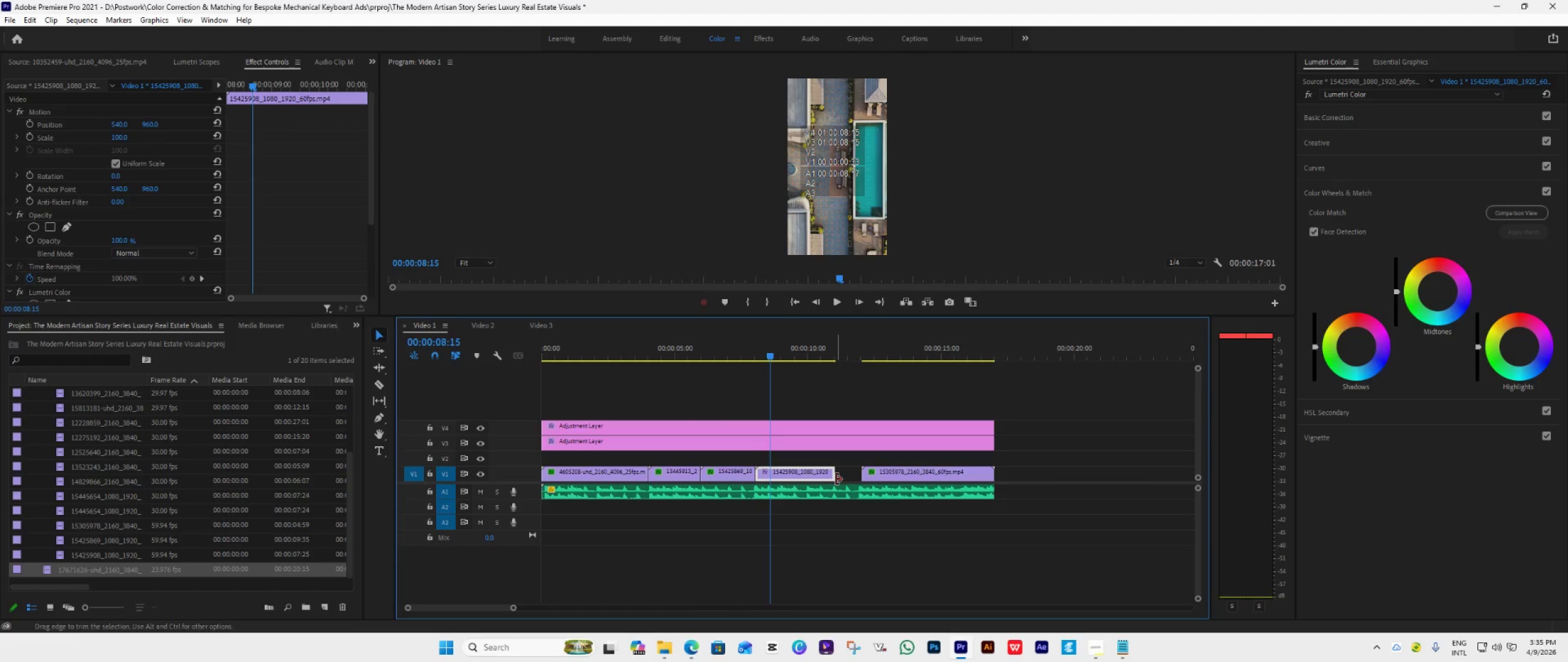 
left_click_drag(start_coordinate=[836, 479], to_coordinate=[861, 486])
 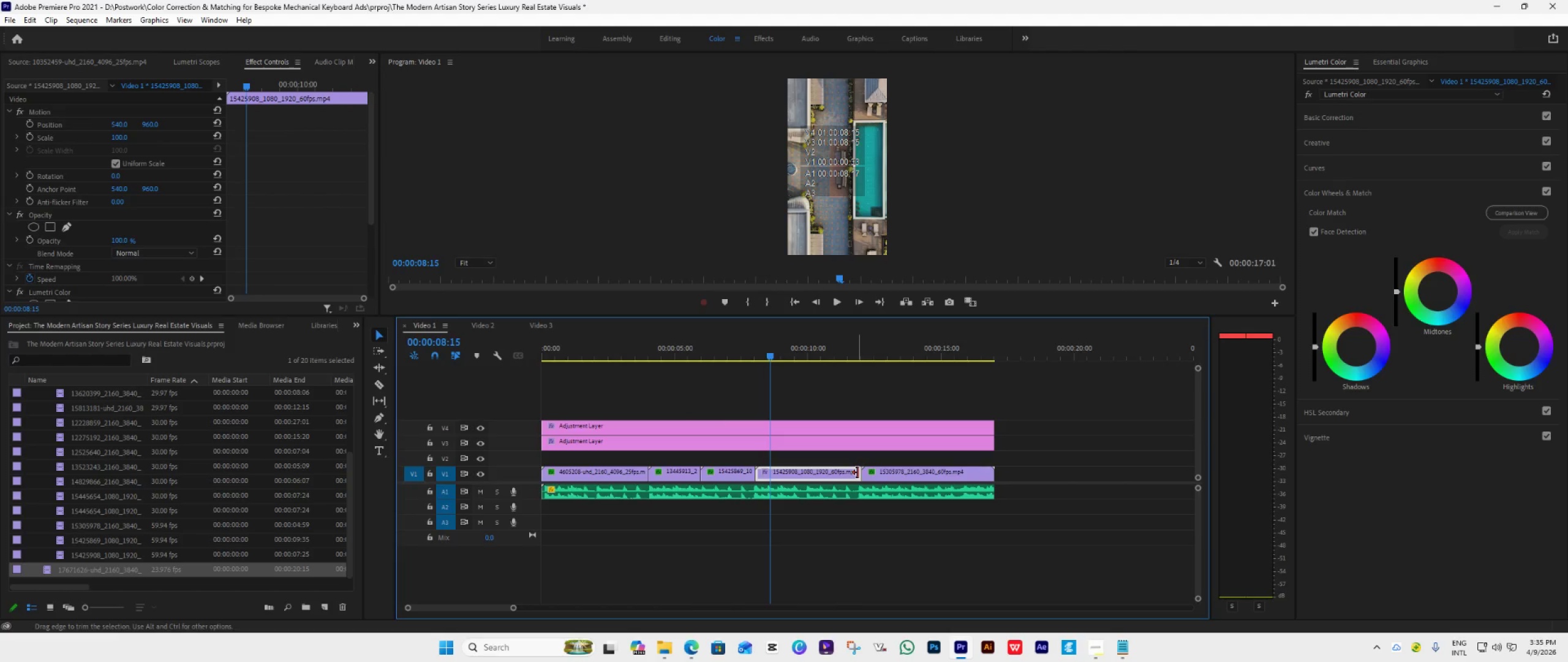 
left_click_drag(start_coordinate=[858, 473], to_coordinate=[851, 481])
 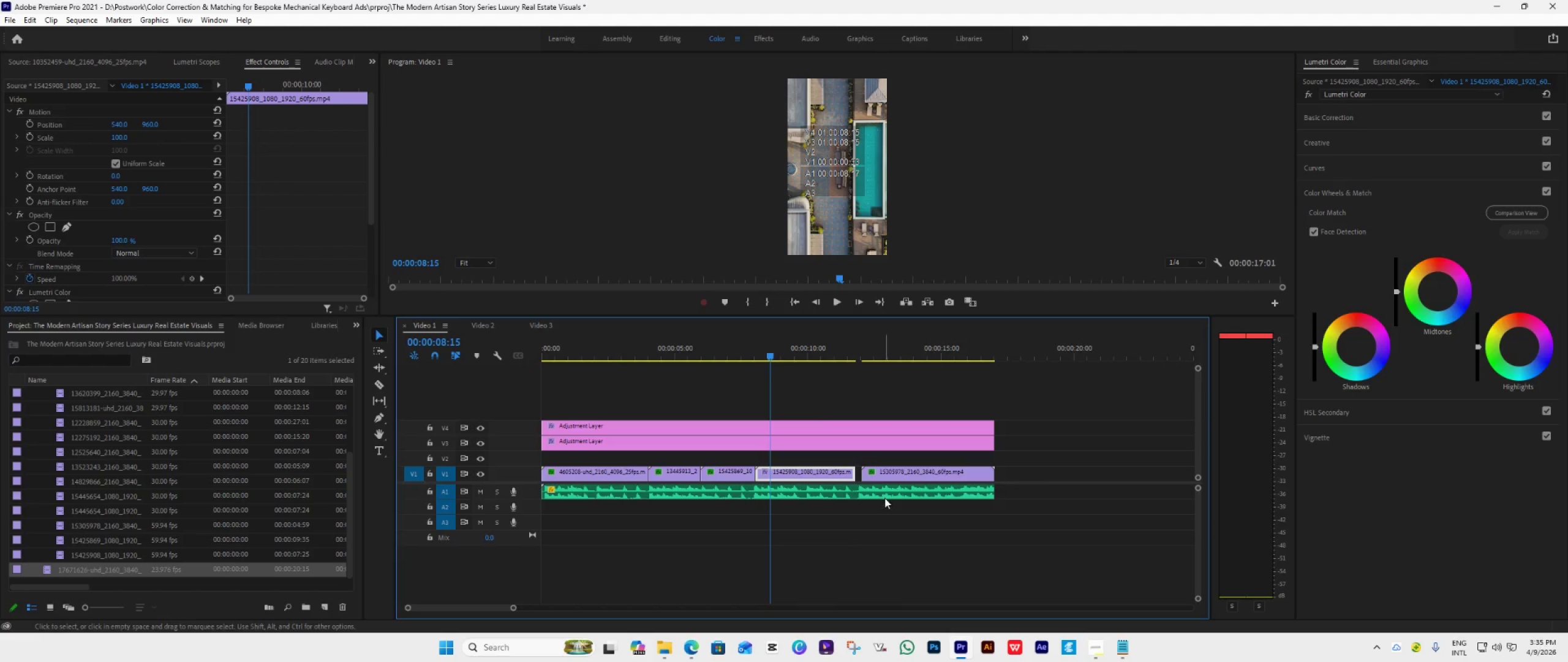 
hold_key(key=AltLeft, duration=0.67)
scroll: coordinate [884, 498], scroll_direction: up, amount: 17.0
 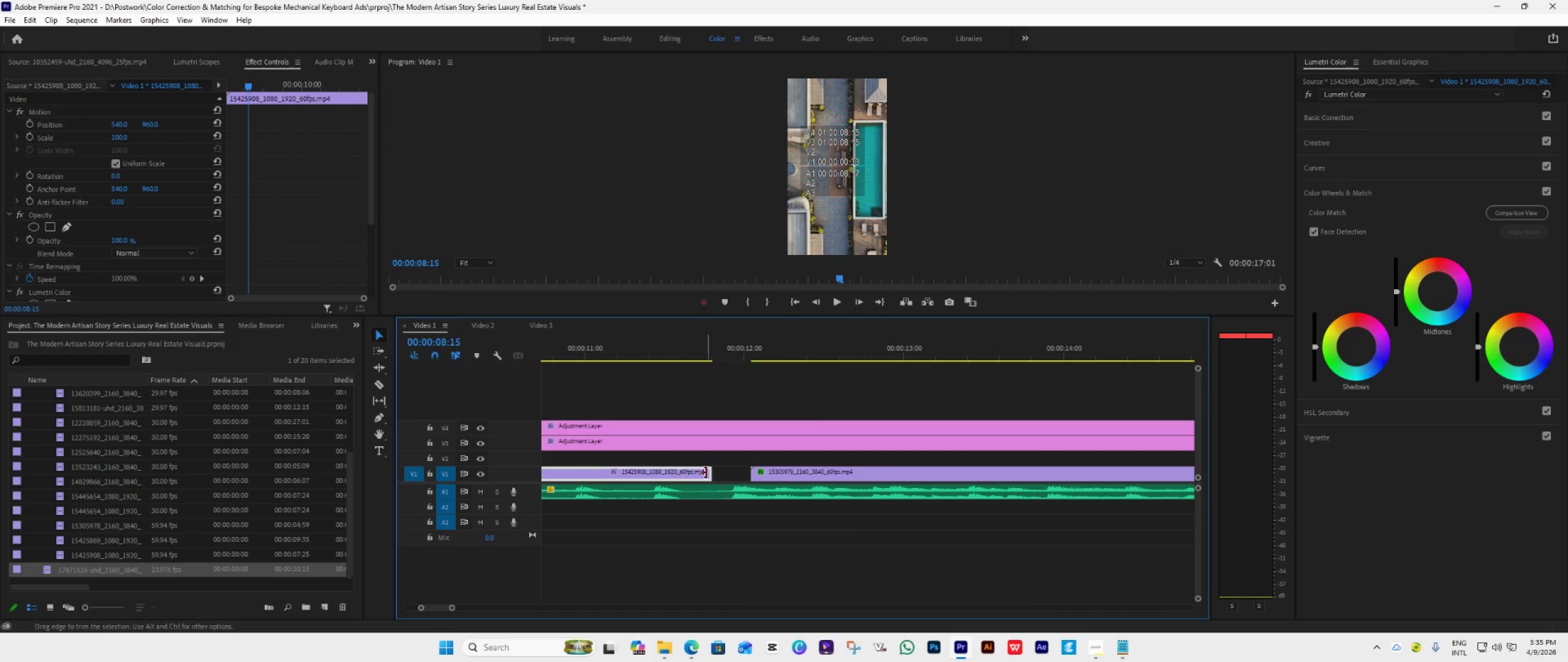 
left_click_drag(start_coordinate=[710, 475], to_coordinate=[731, 497])
 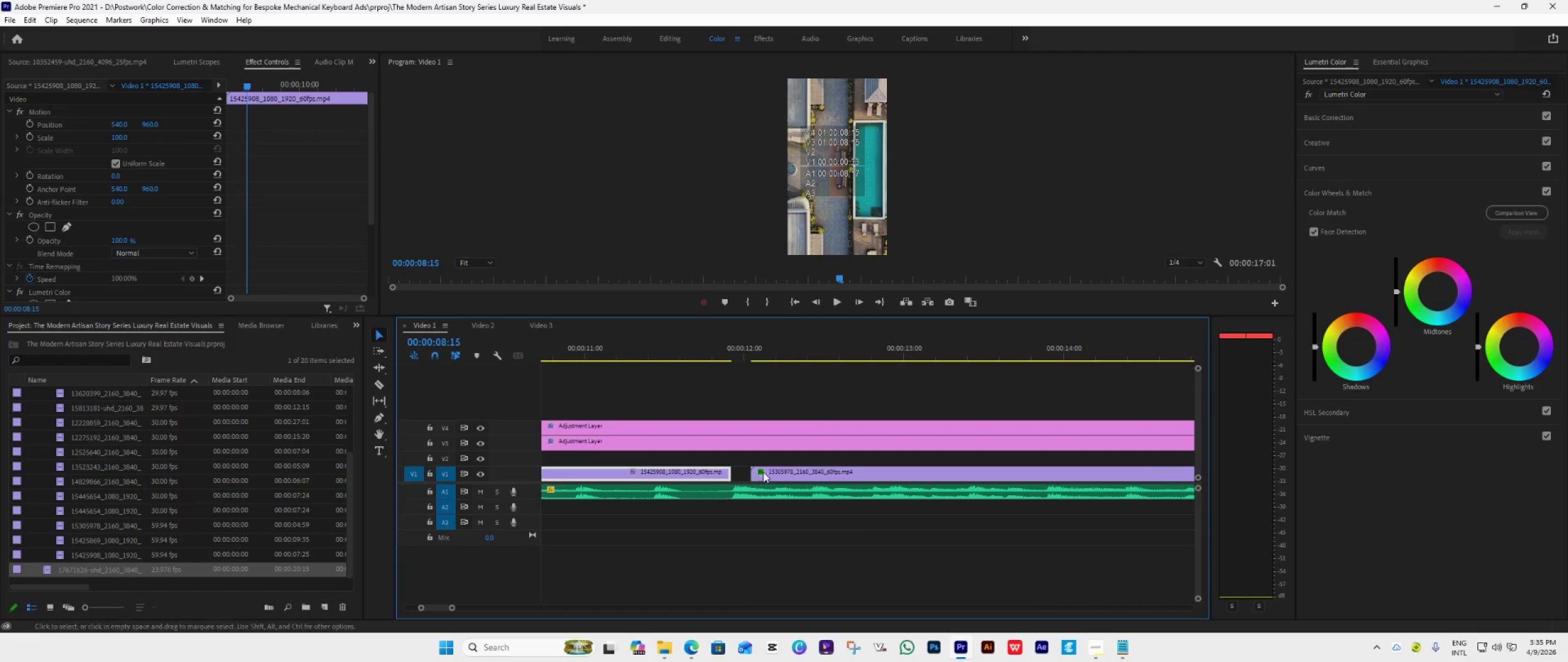 
left_click_drag(start_coordinate=[774, 473], to_coordinate=[757, 474])
 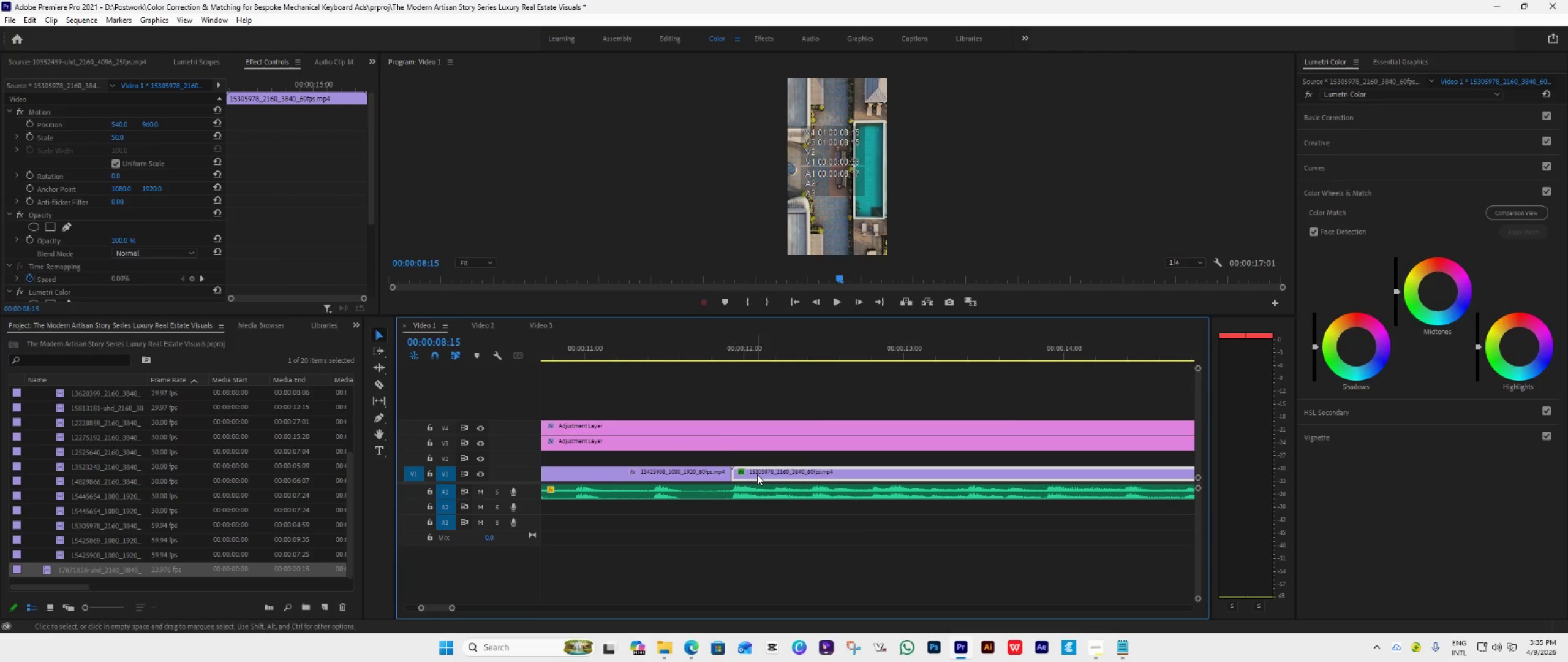 
hold_key(key=AltLeft, duration=0.7)
scroll: coordinate [758, 479], scroll_direction: down, amount: 11.0
 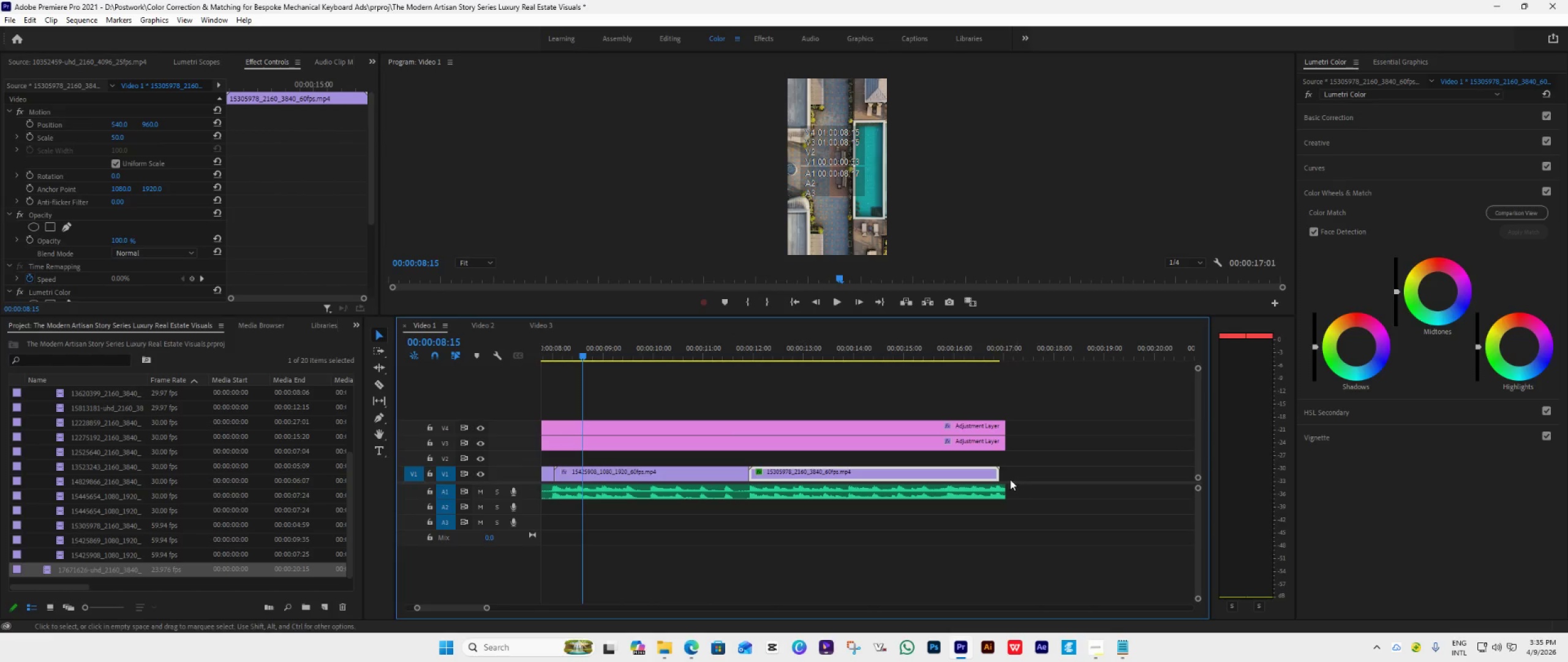 
left_click_drag(start_coordinate=[1005, 478], to_coordinate=[1019, 484])
 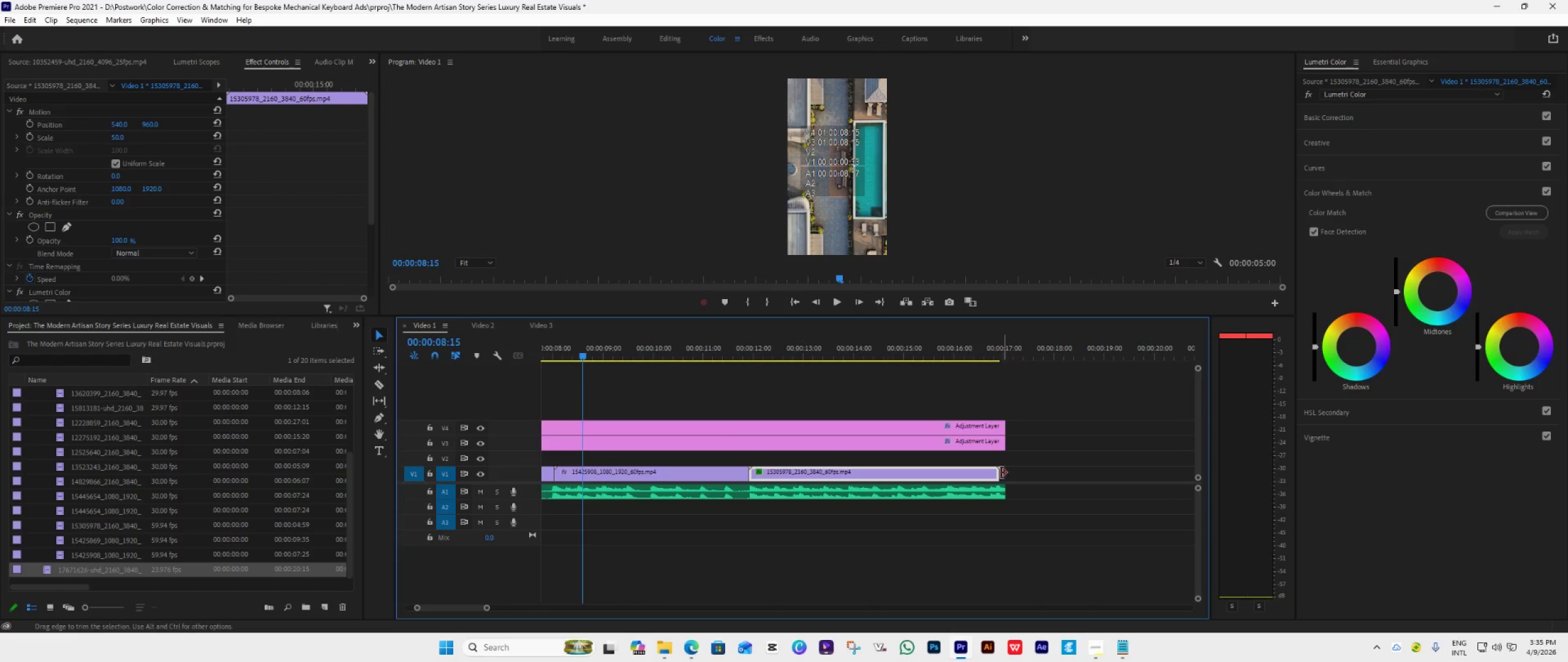 
left_click_drag(start_coordinate=[998, 472], to_coordinate=[1020, 483])
 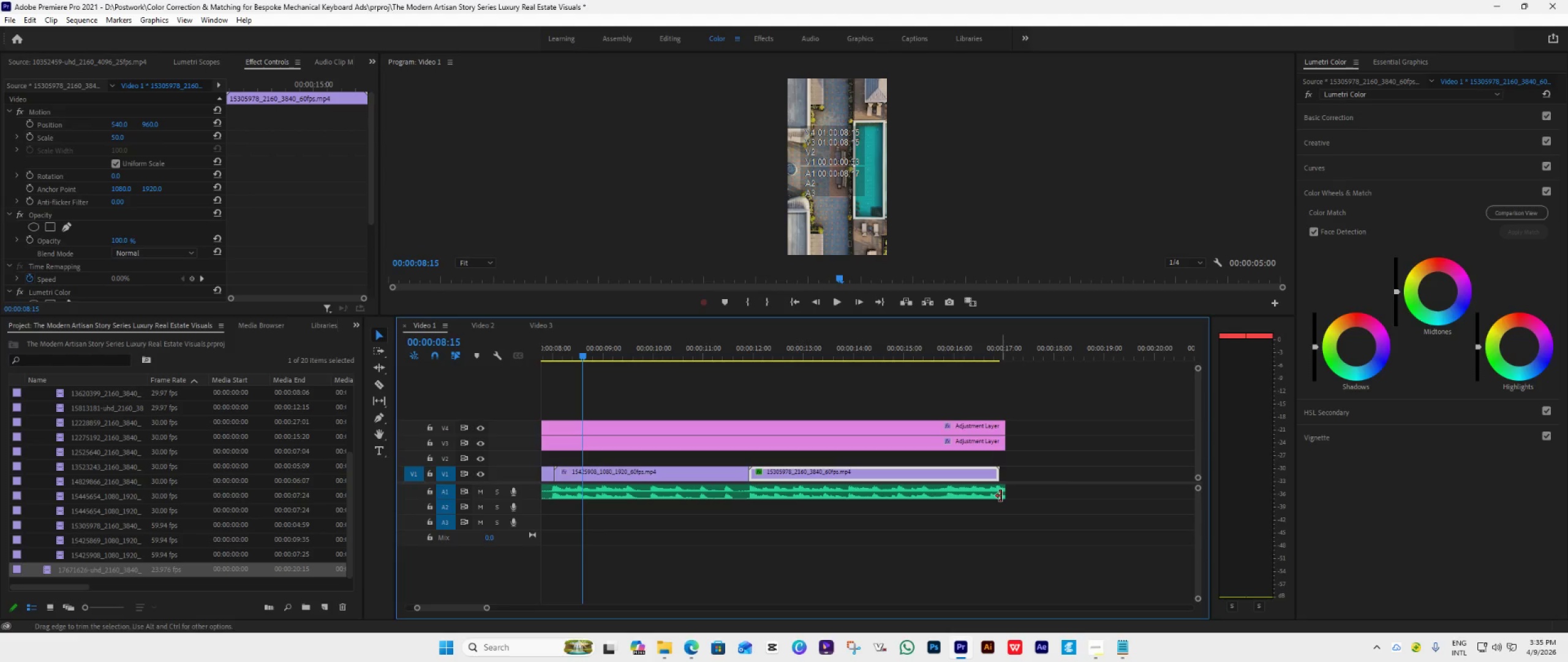 
left_click_drag(start_coordinate=[1001, 496], to_coordinate=[933, 519])
 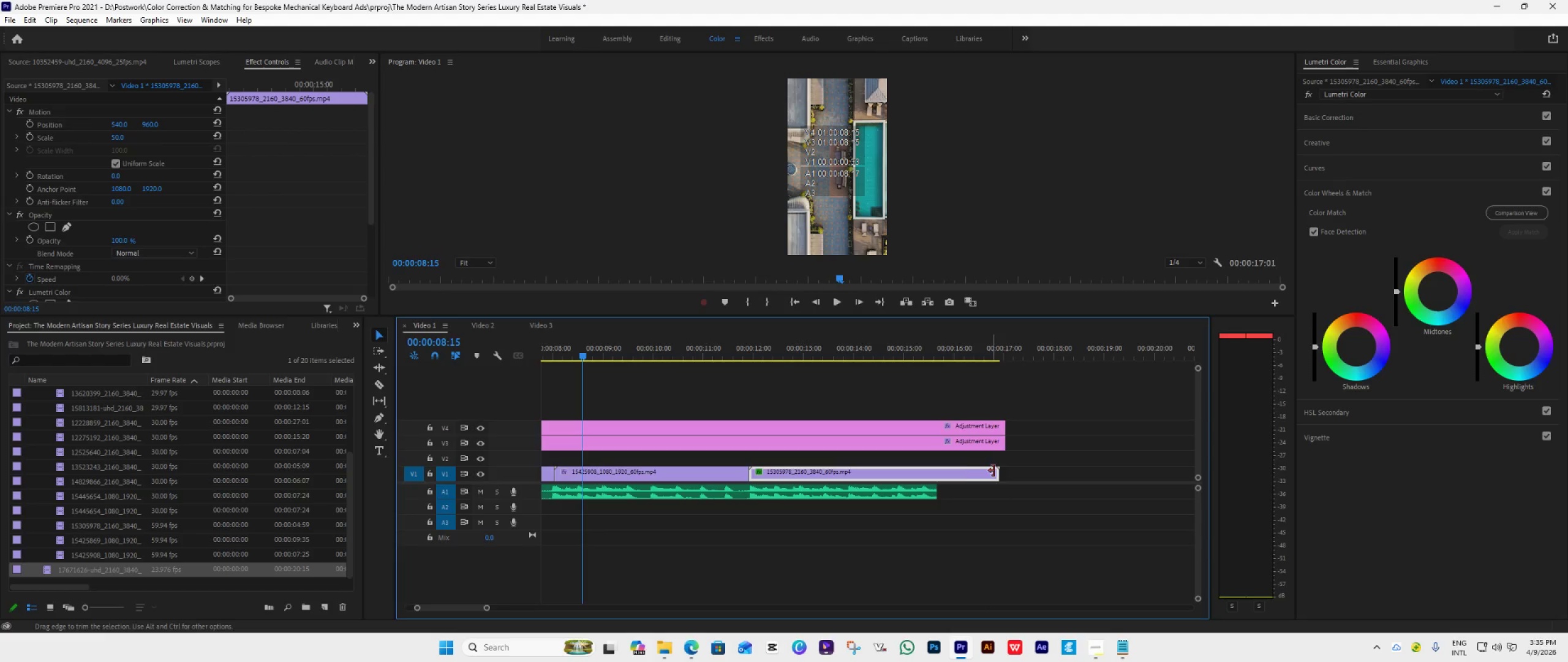 
left_click_drag(start_coordinate=[997, 471], to_coordinate=[932, 504])
 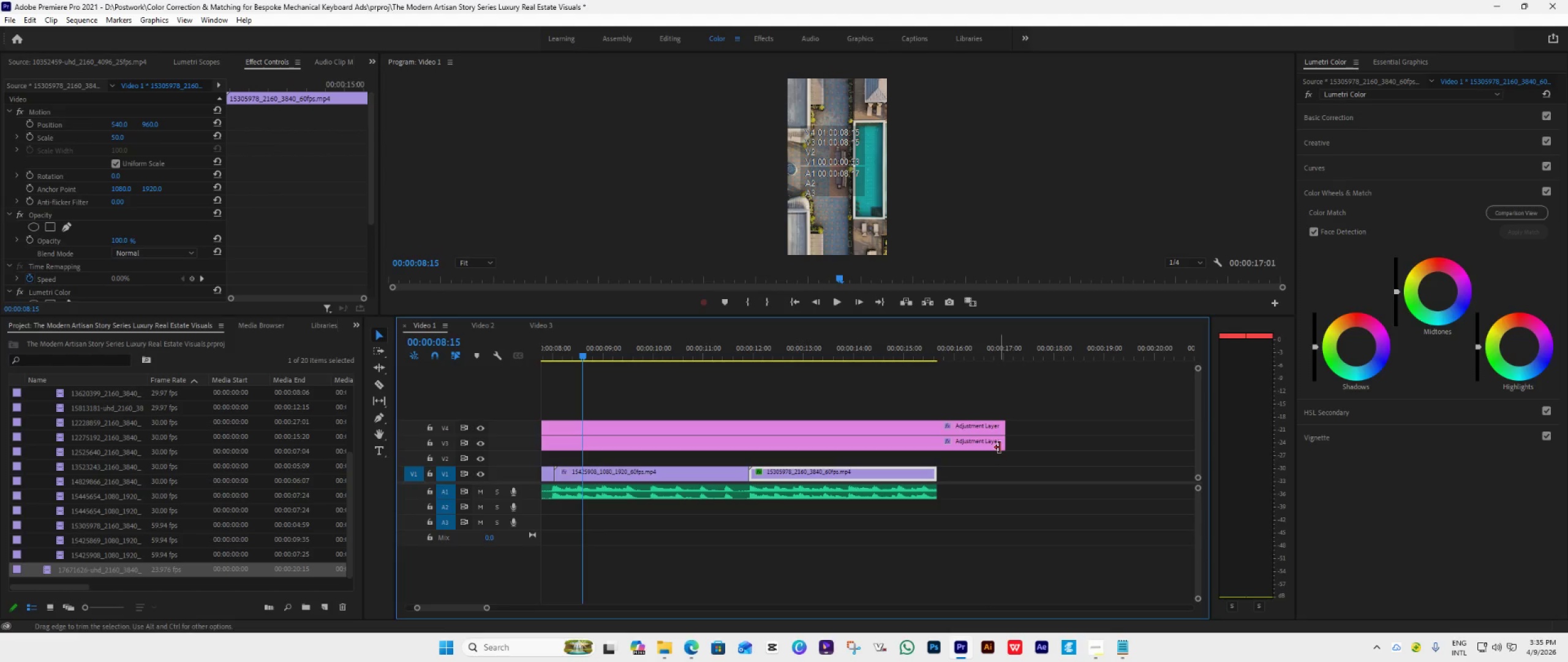 
left_click_drag(start_coordinate=[1000, 447], to_coordinate=[931, 483])
 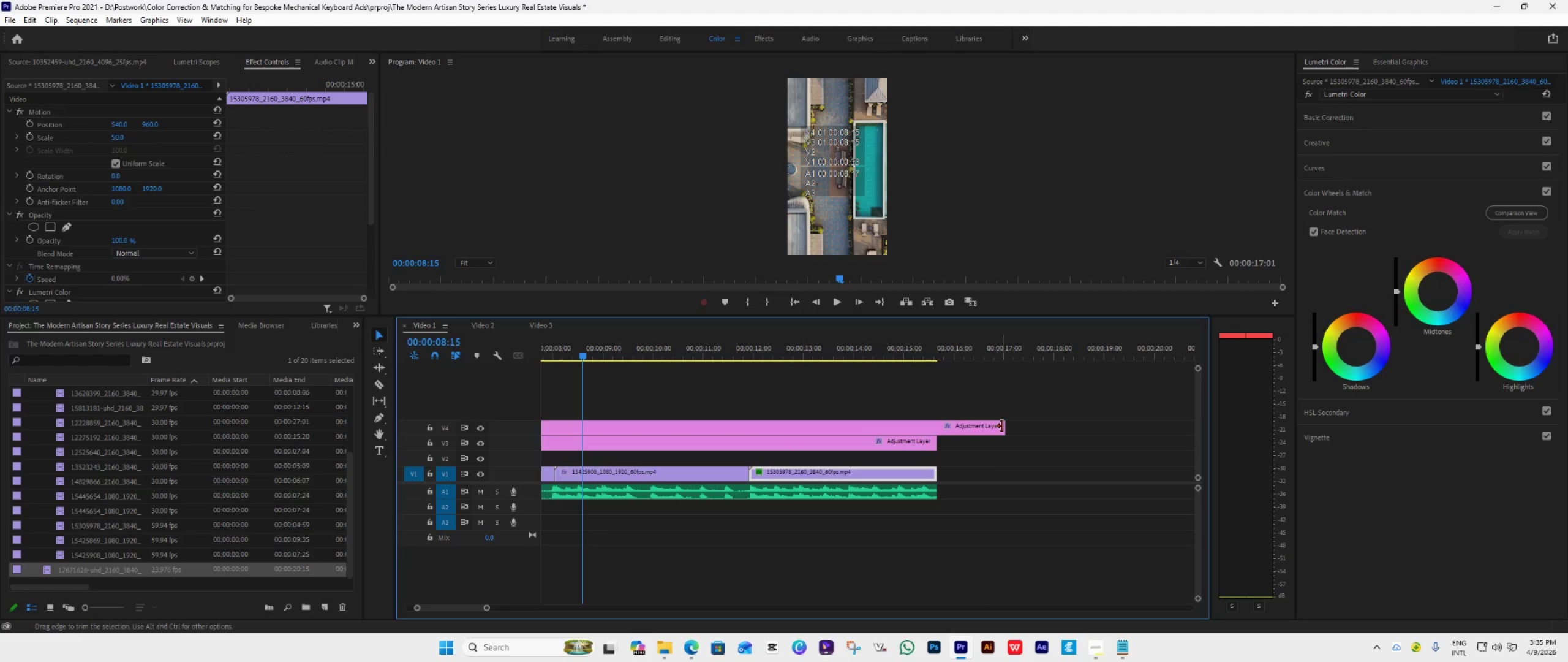 
left_click_drag(start_coordinate=[1002, 426], to_coordinate=[928, 460])
 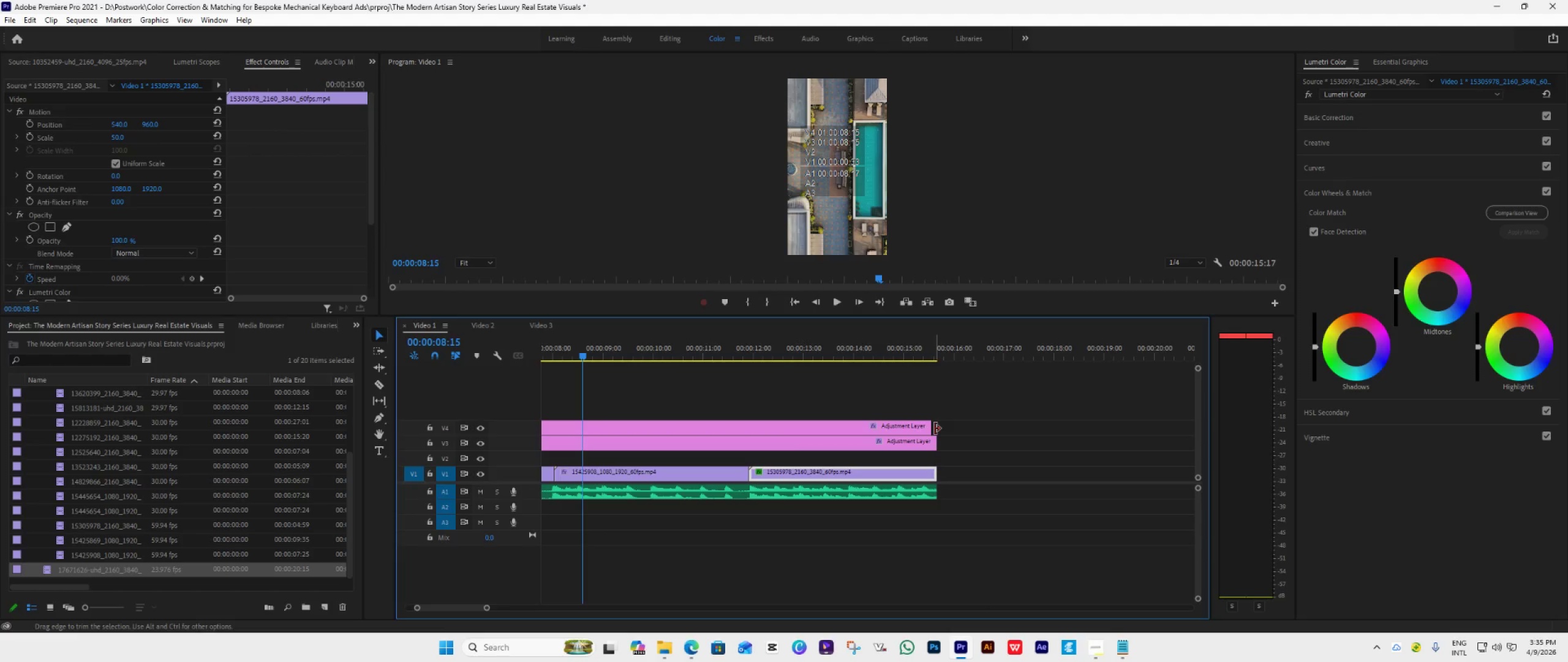 
left_click_drag(start_coordinate=[934, 428], to_coordinate=[940, 433])
 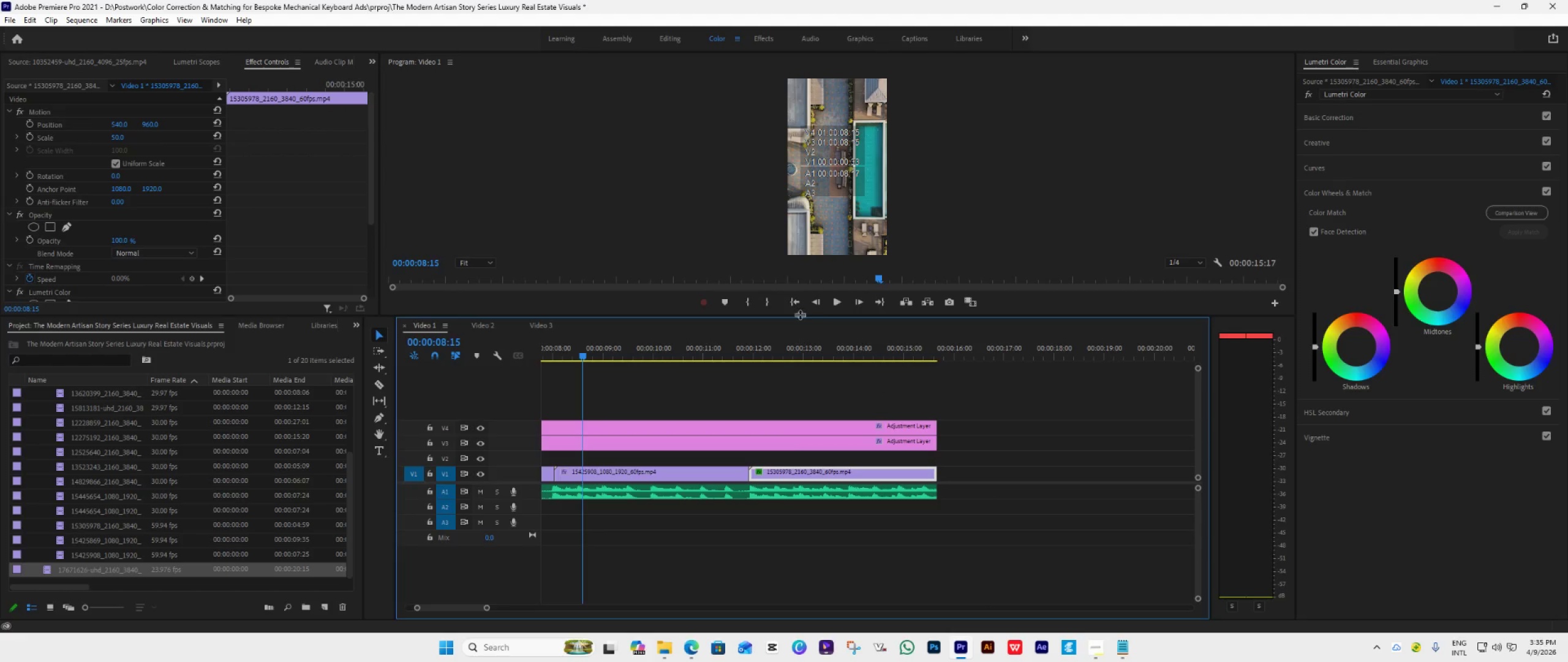 
left_click([796, 303])
 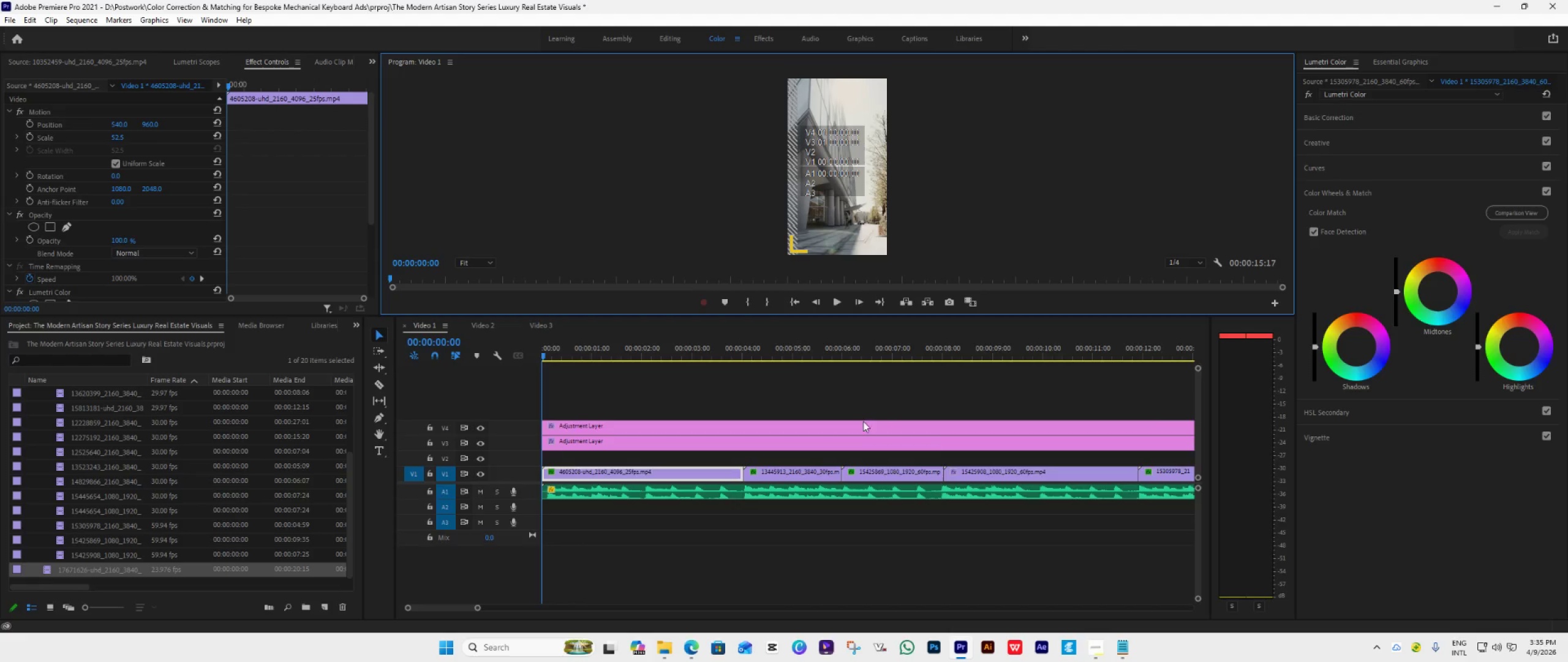 
key(Space)
 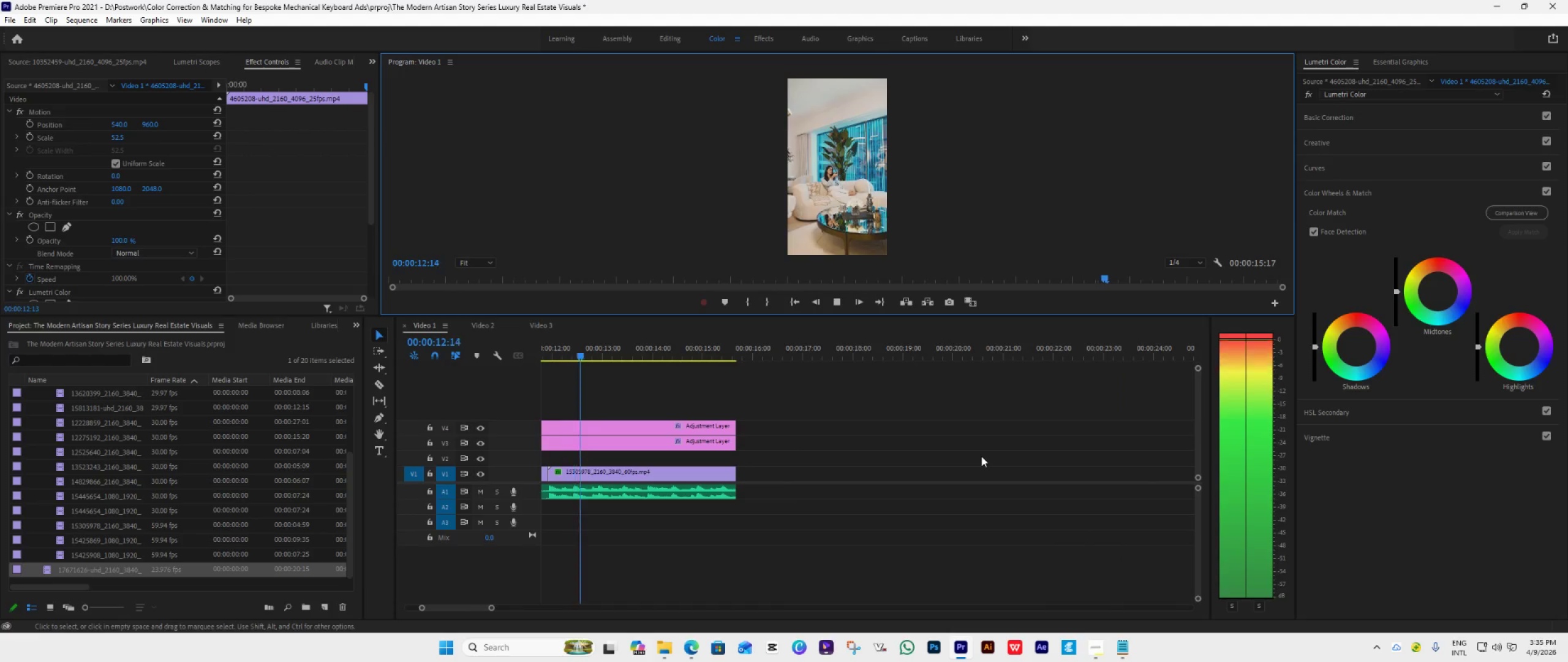 
wait(17.62)
 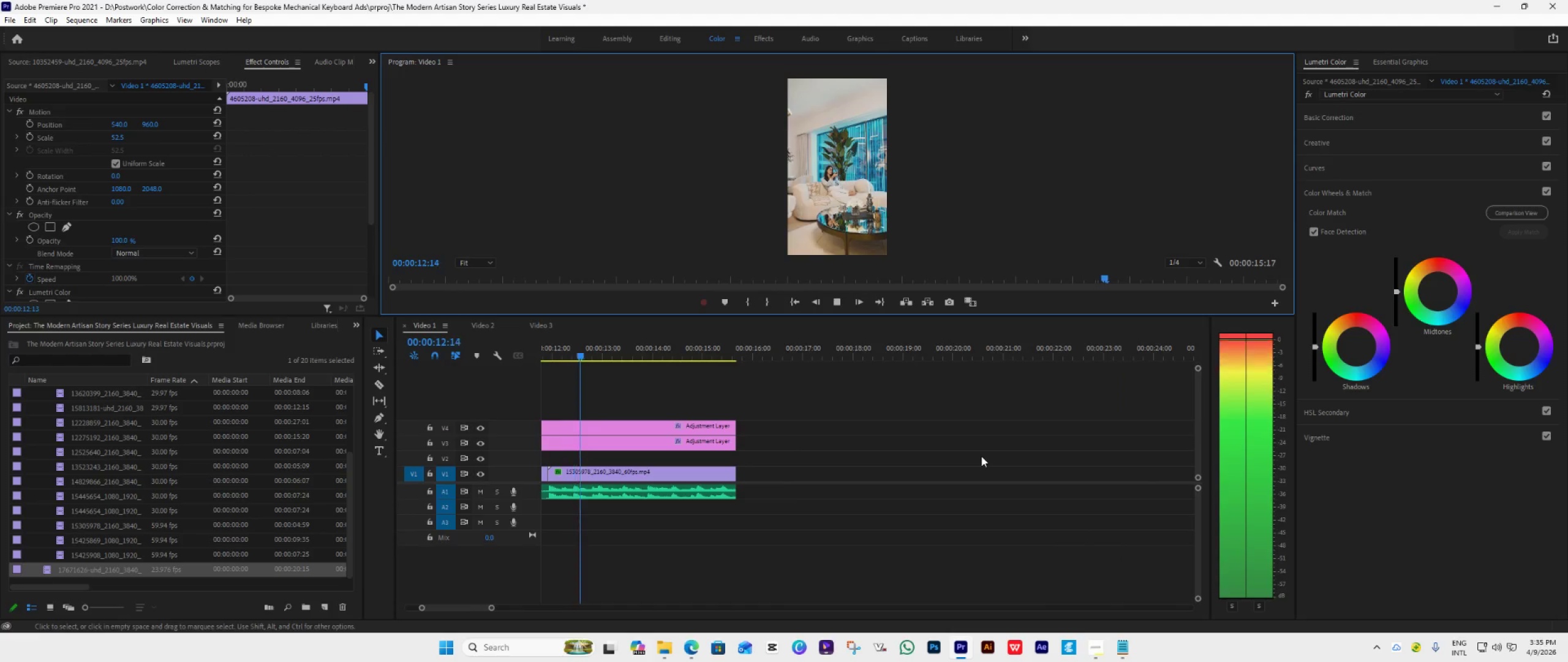 
left_click_drag(start_coordinate=[737, 357], to_coordinate=[696, 373])
 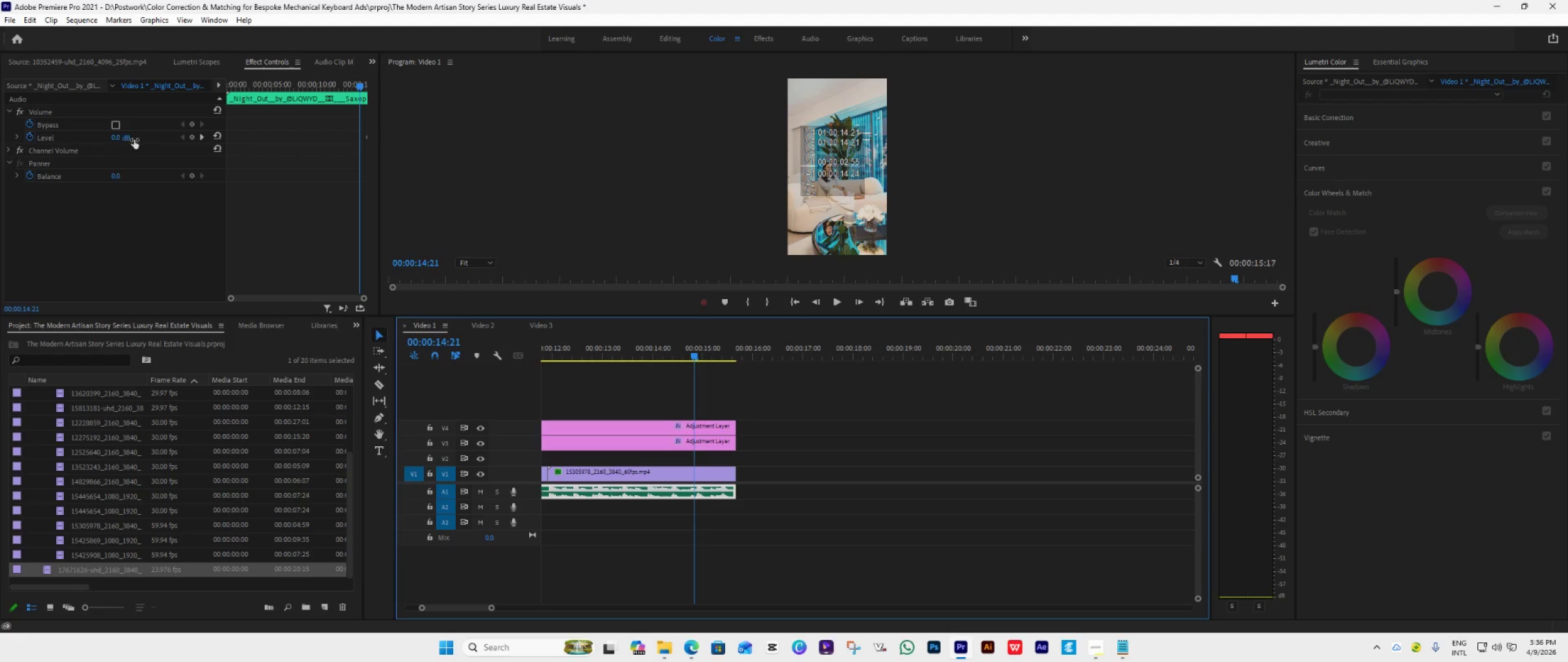 
left_click_drag(start_coordinate=[366, 136], to_coordinate=[331, 159])
 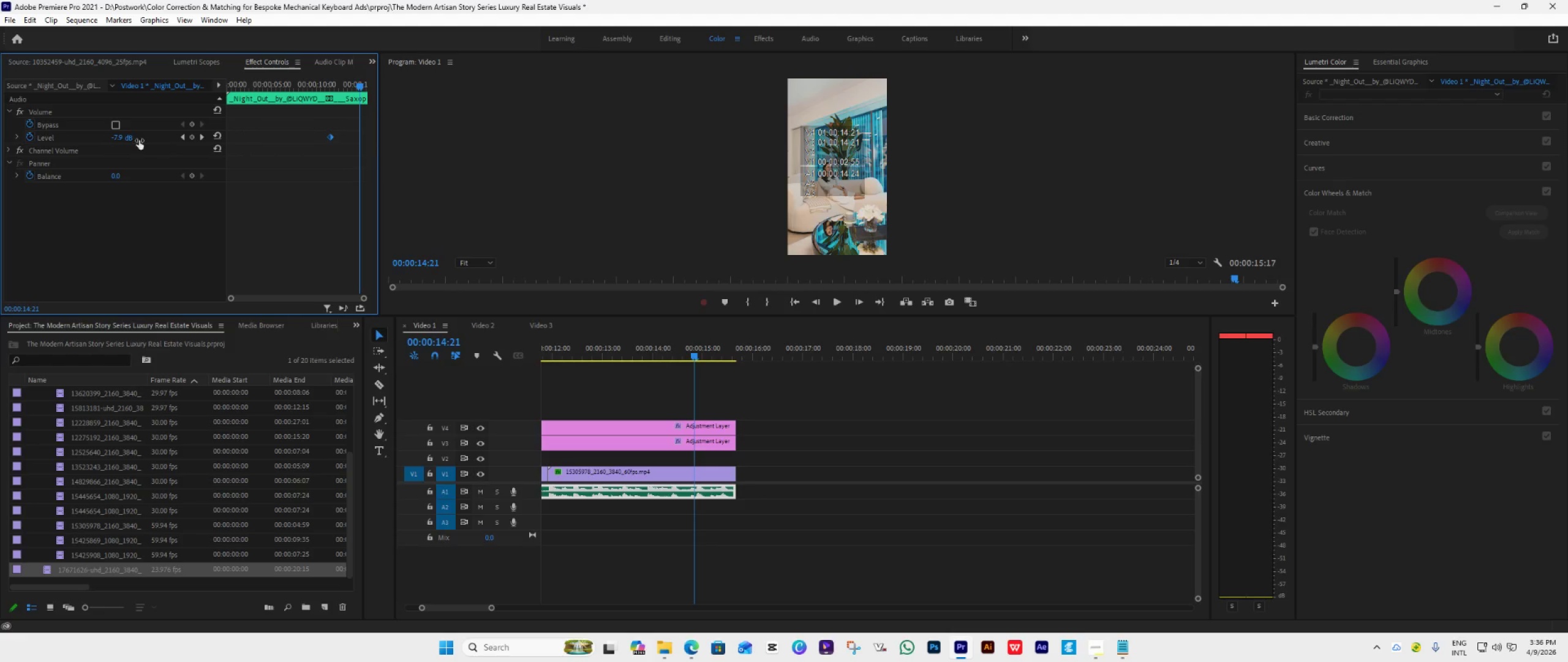 
left_click_drag(start_coordinate=[137, 140], to_coordinate=[100, 148])
 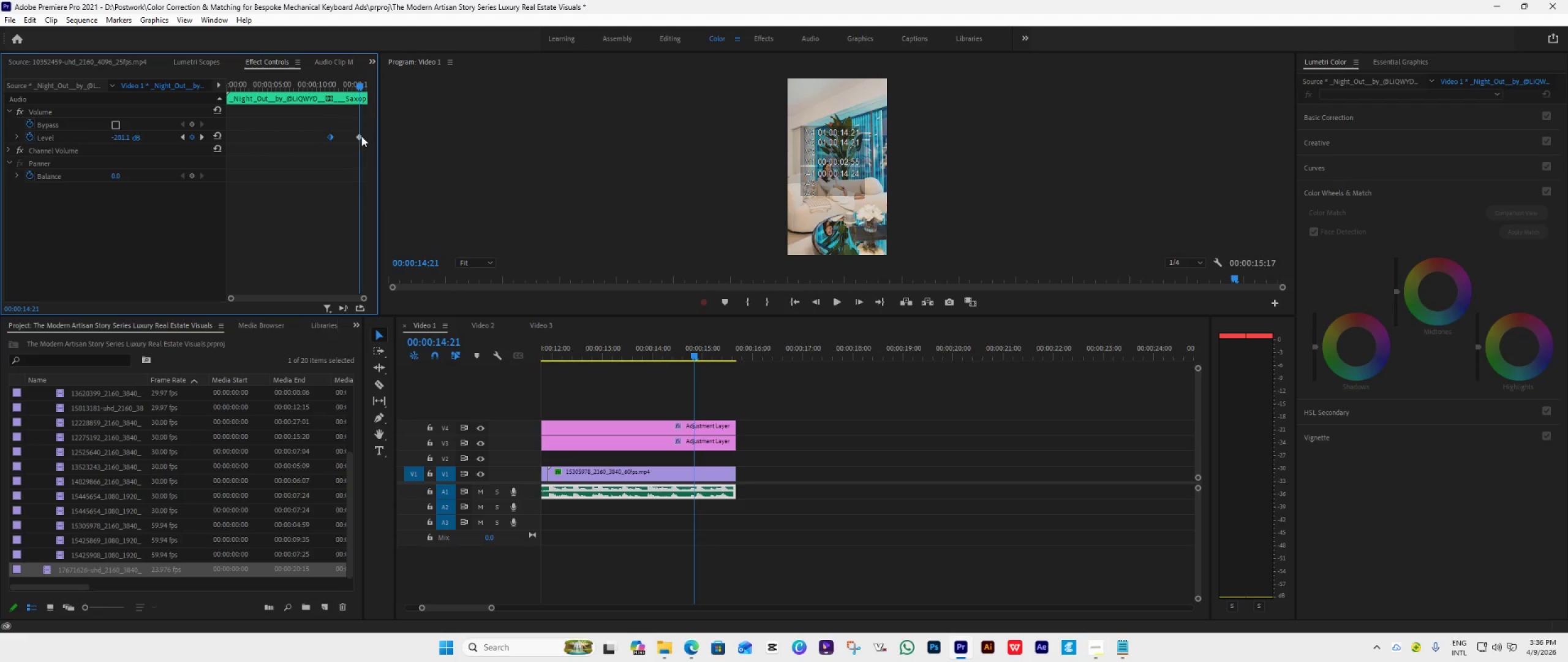 
left_click_drag(start_coordinate=[360, 137], to_coordinate=[412, 164])
 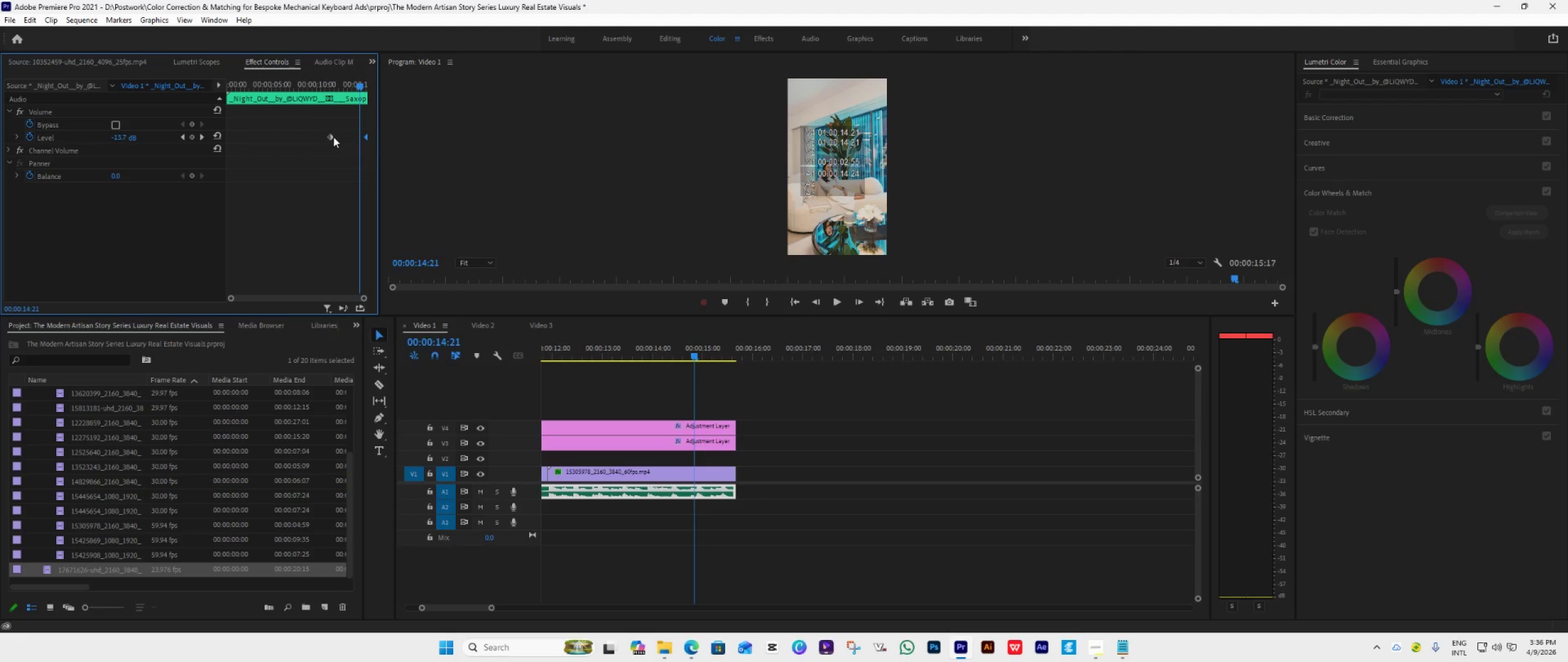 
left_click_drag(start_coordinate=[332, 137], to_coordinate=[361, 149])
 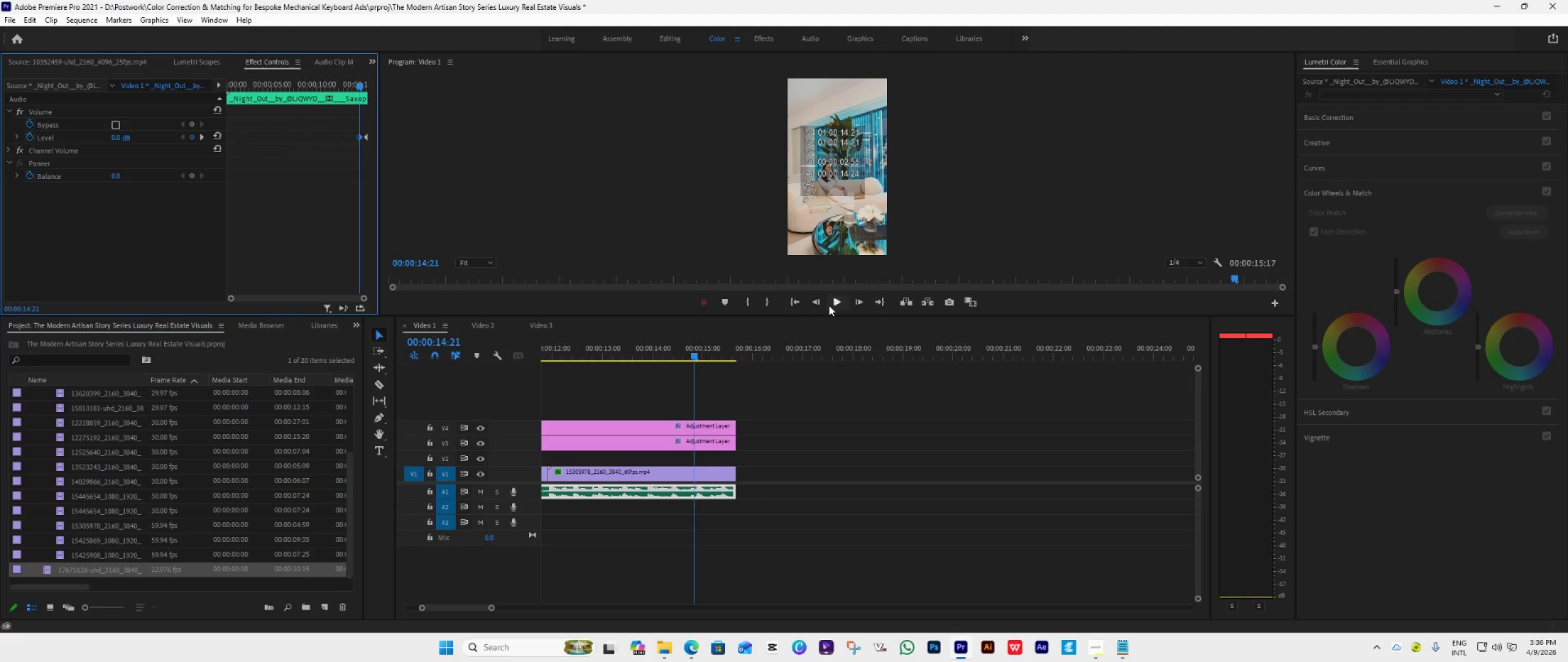 
key(Space)
 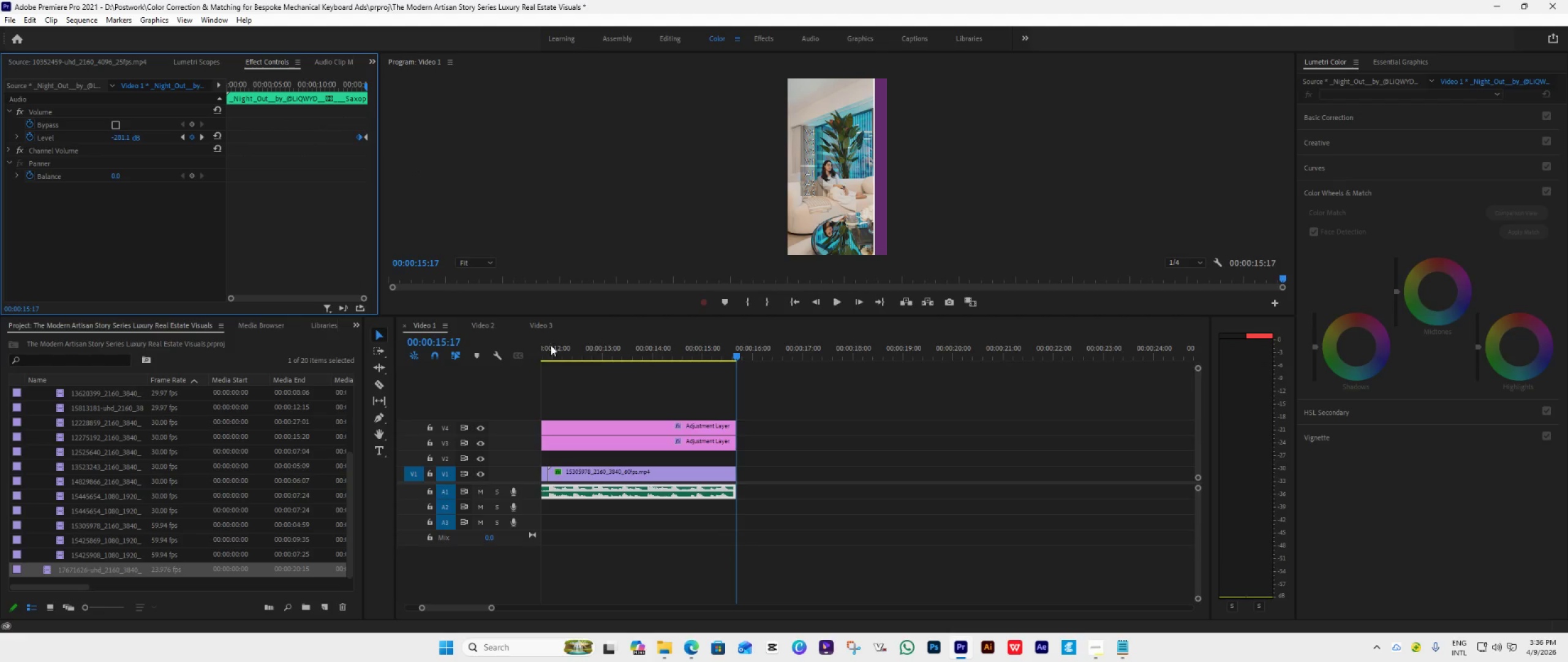 
left_click([478, 321])
 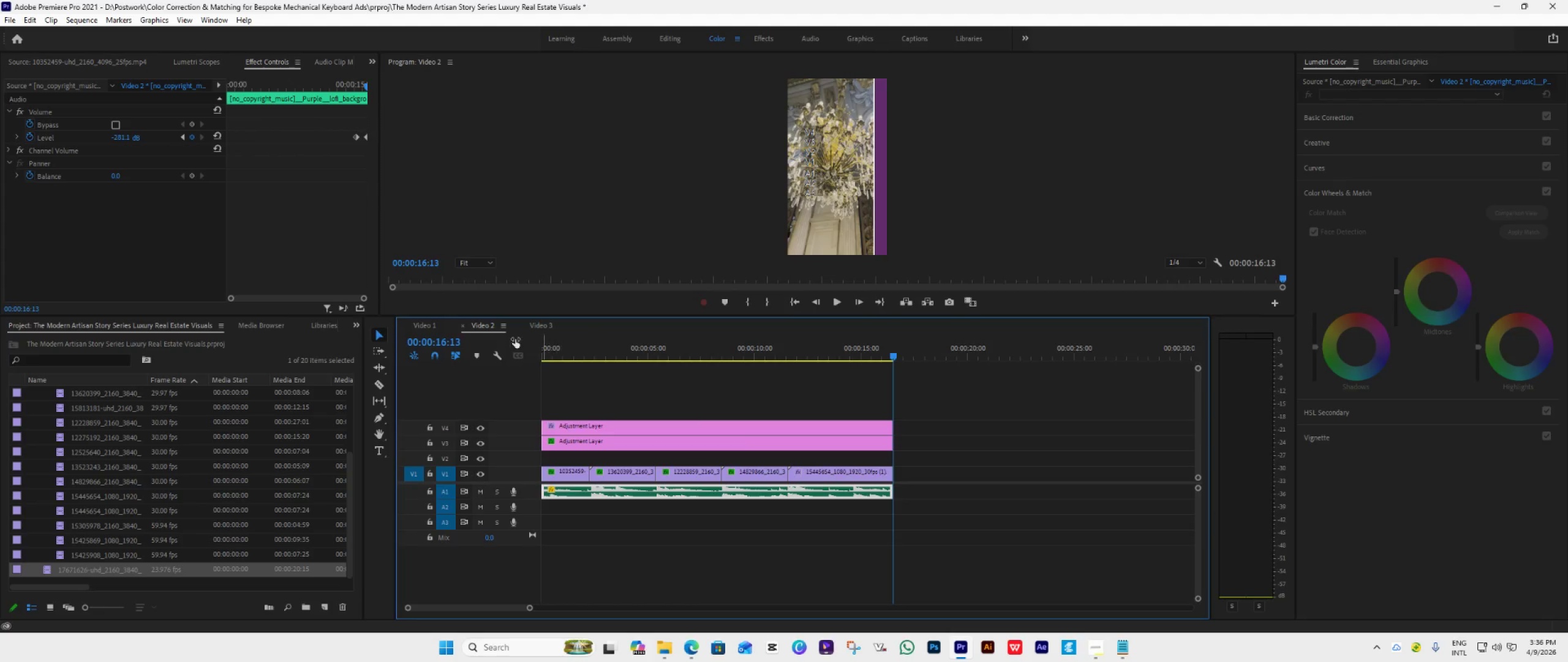 
left_click([429, 329])
 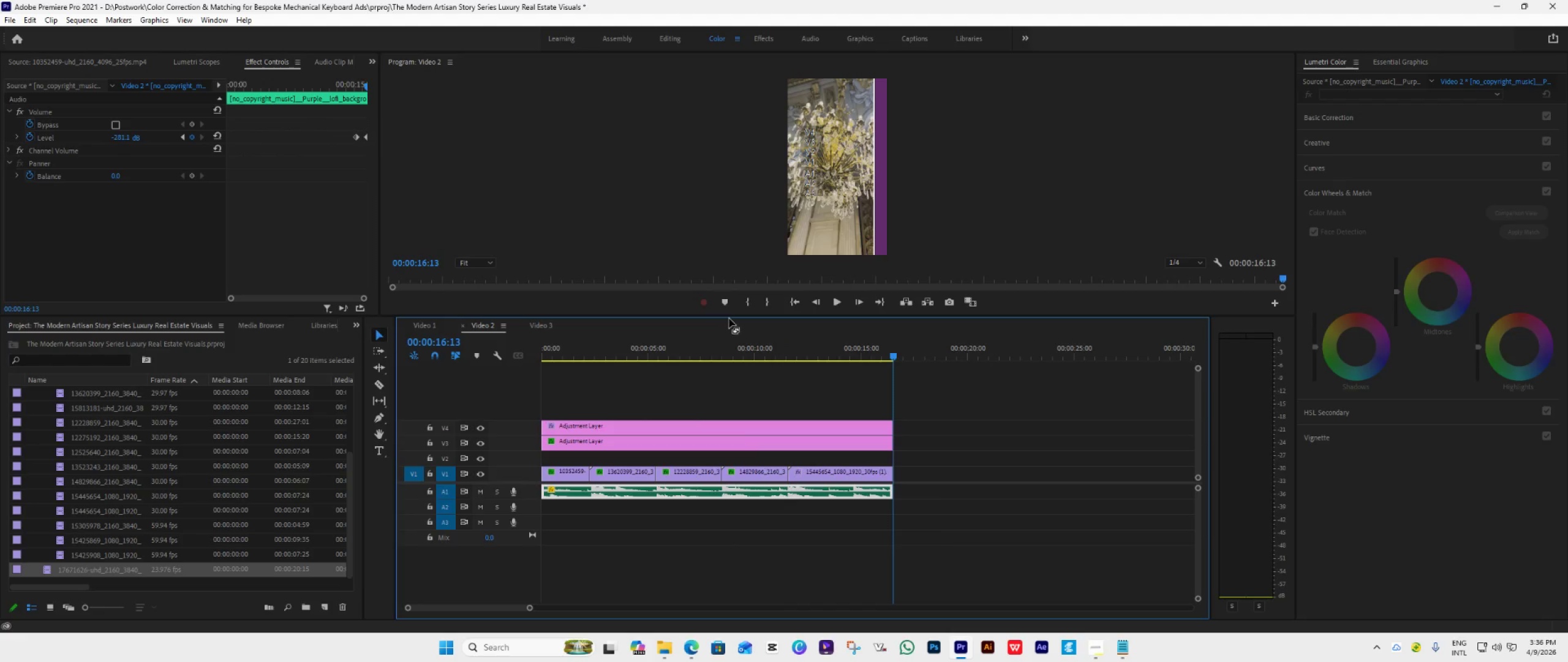 
left_click([551, 327])
 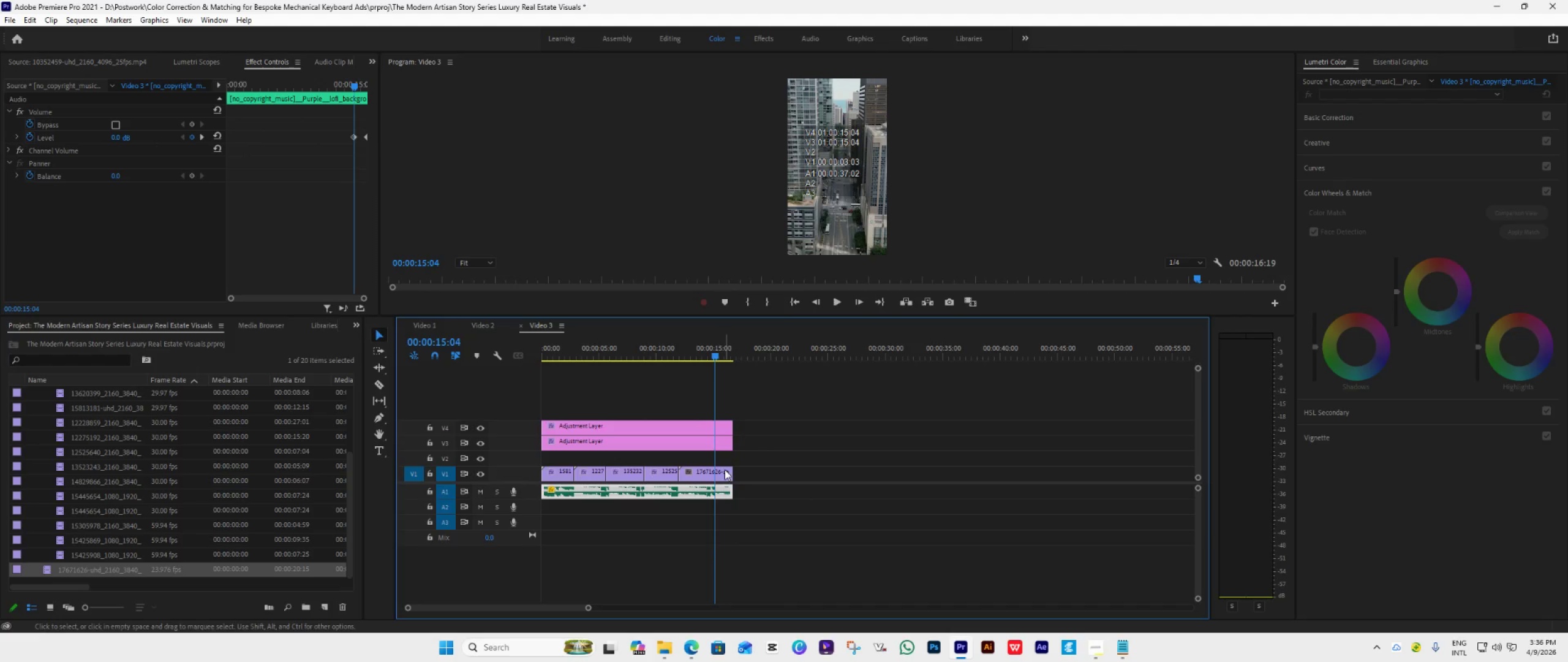 
left_click([721, 469])
 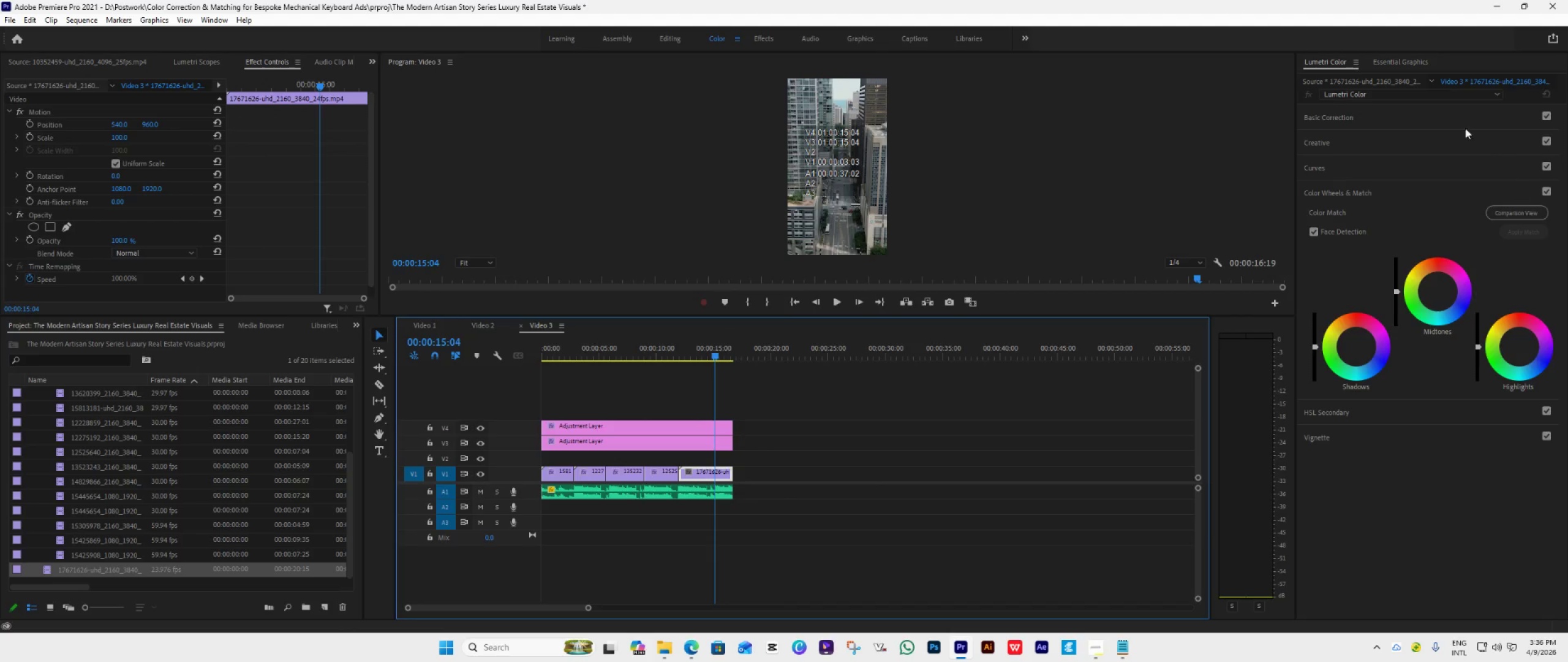 
left_click([1434, 119])
 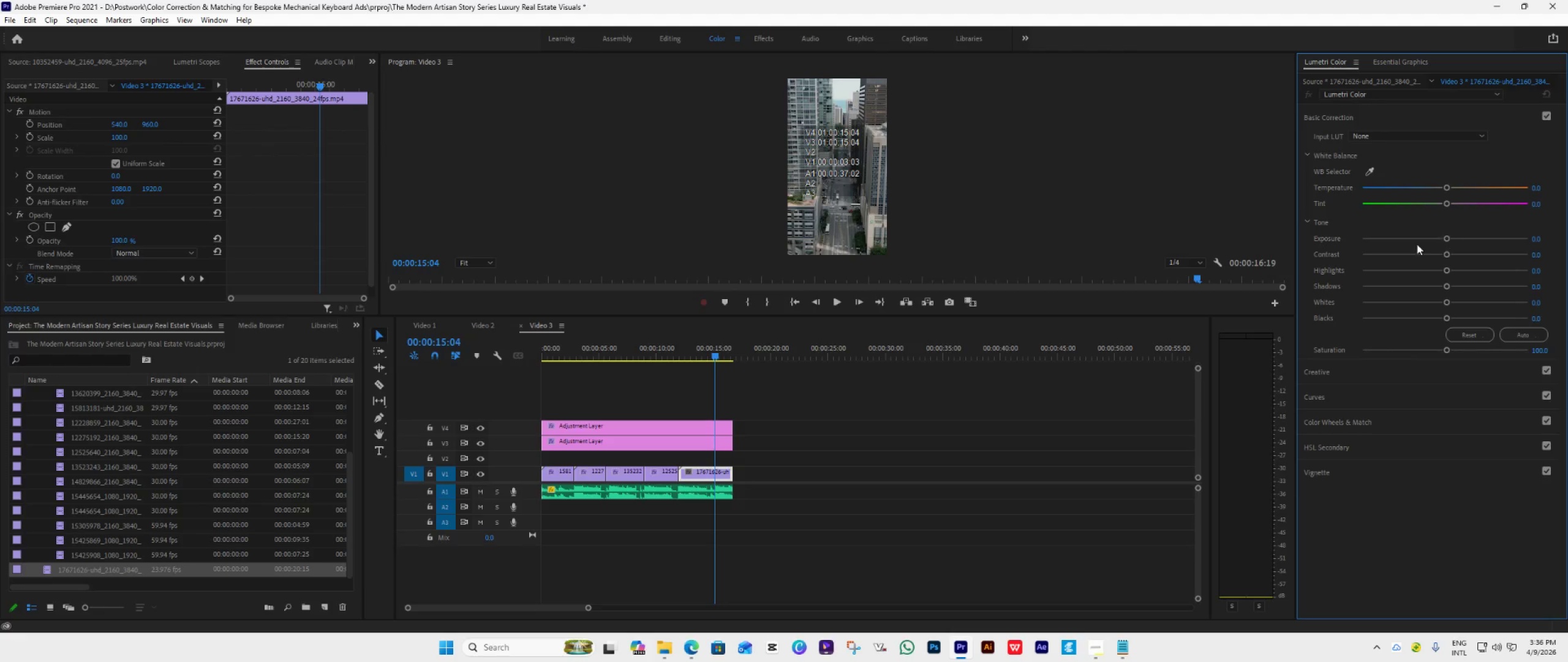 
left_click([483, 427])
 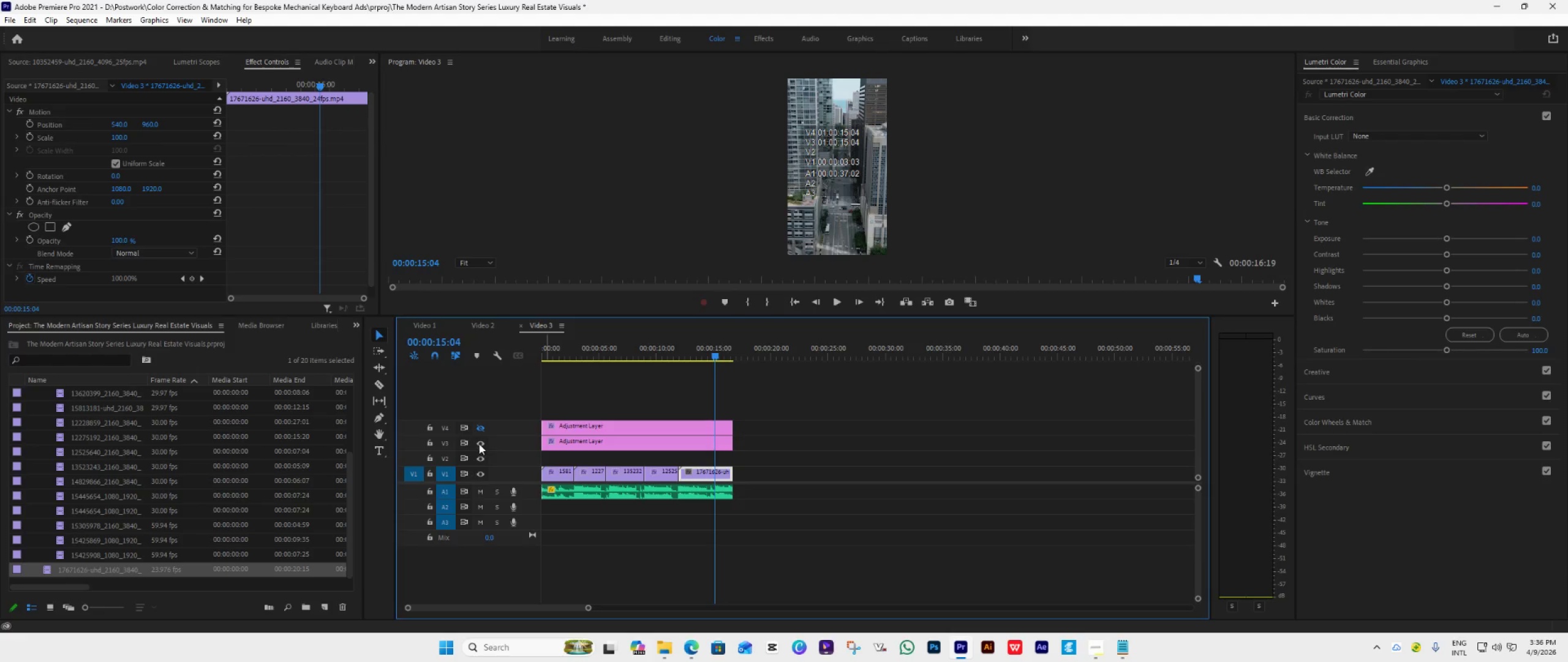 
left_click([481, 444])
 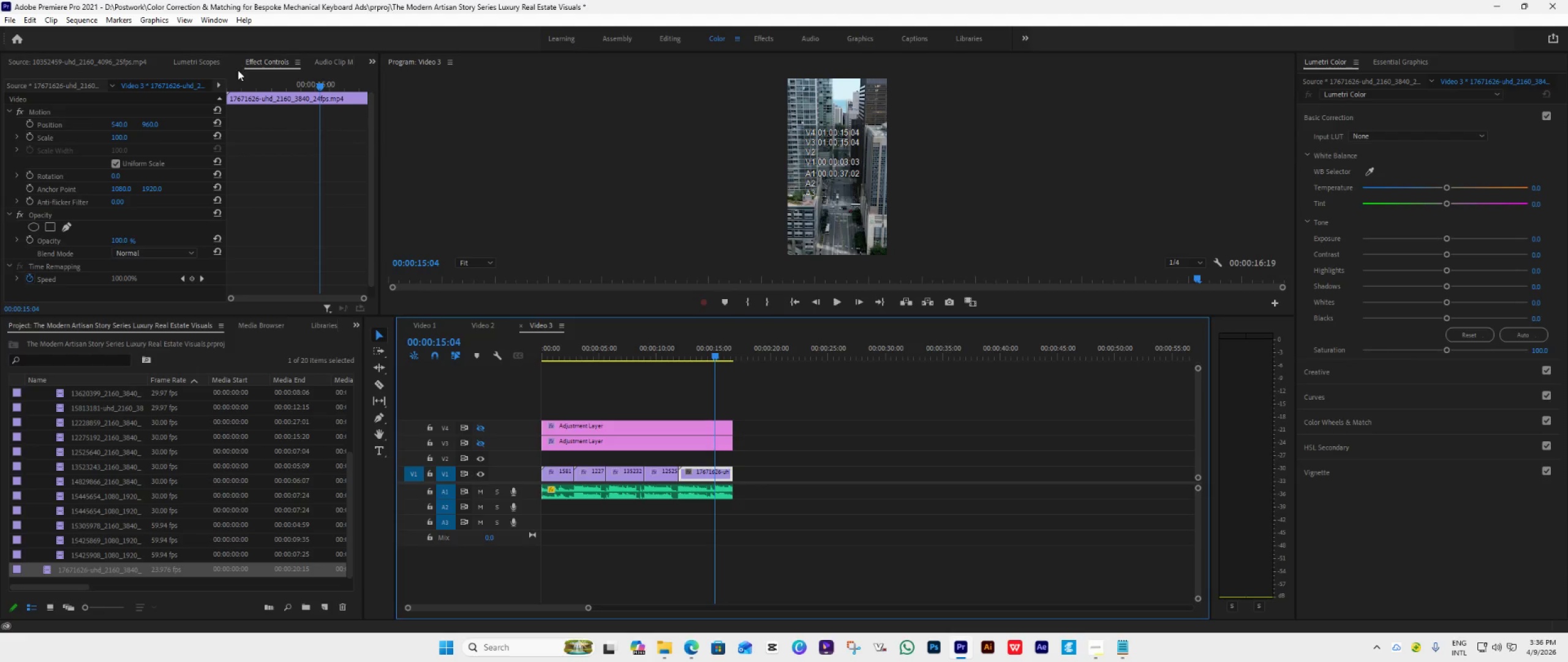 
left_click([175, 65])
 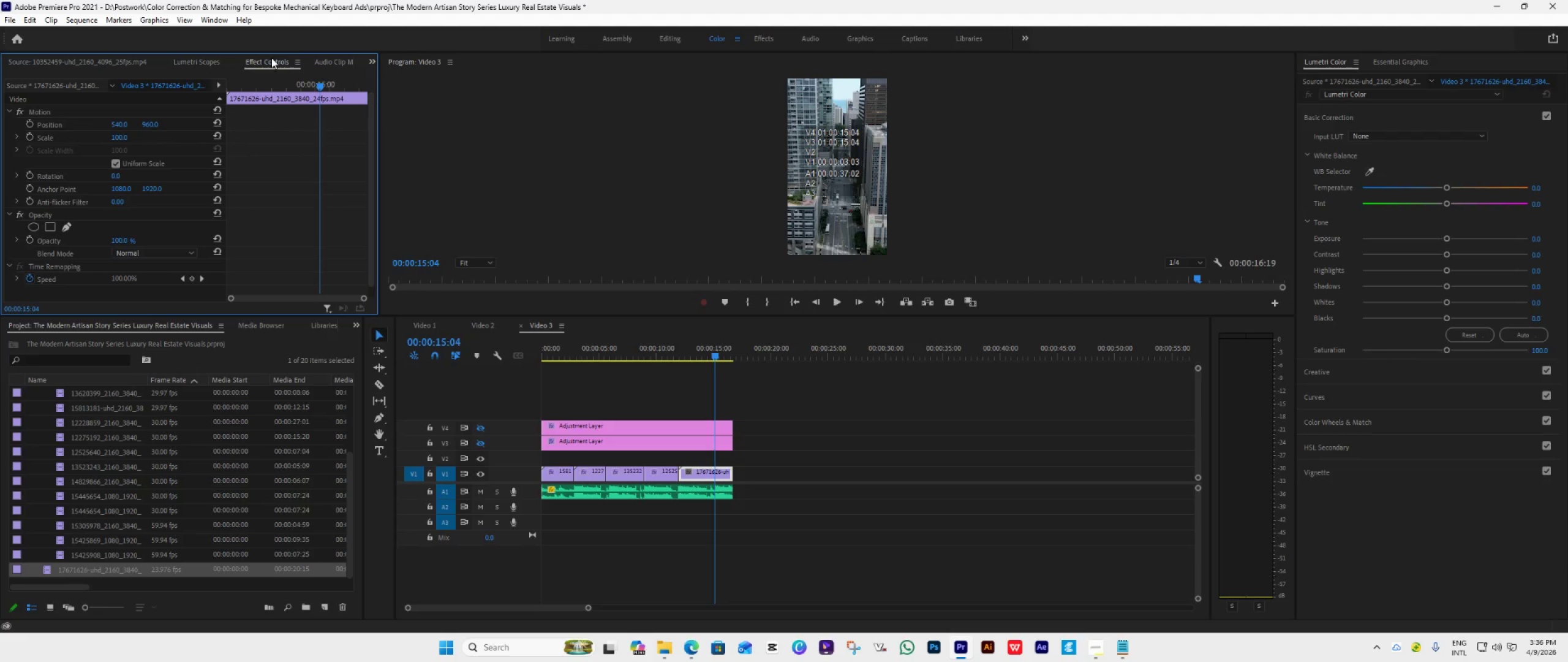 
double_click([198, 64])
 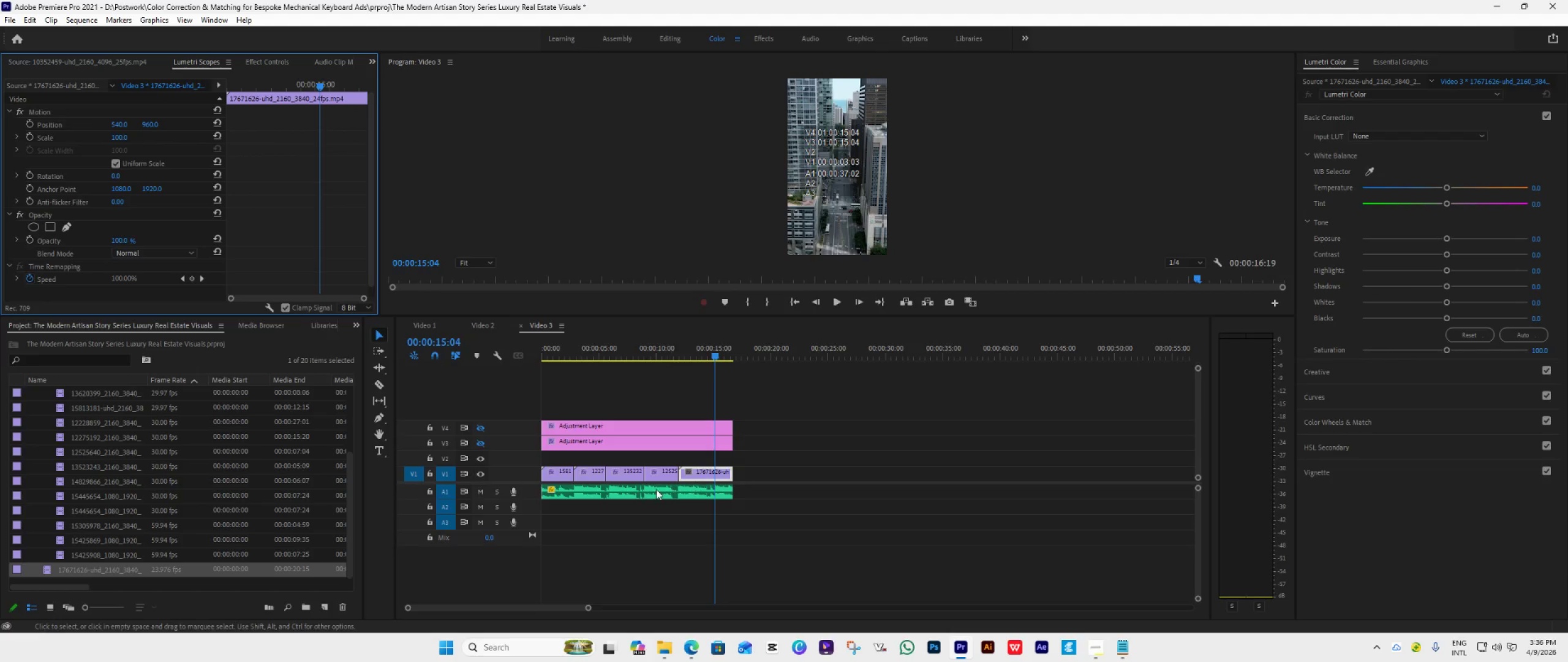 
double_click([698, 473])
 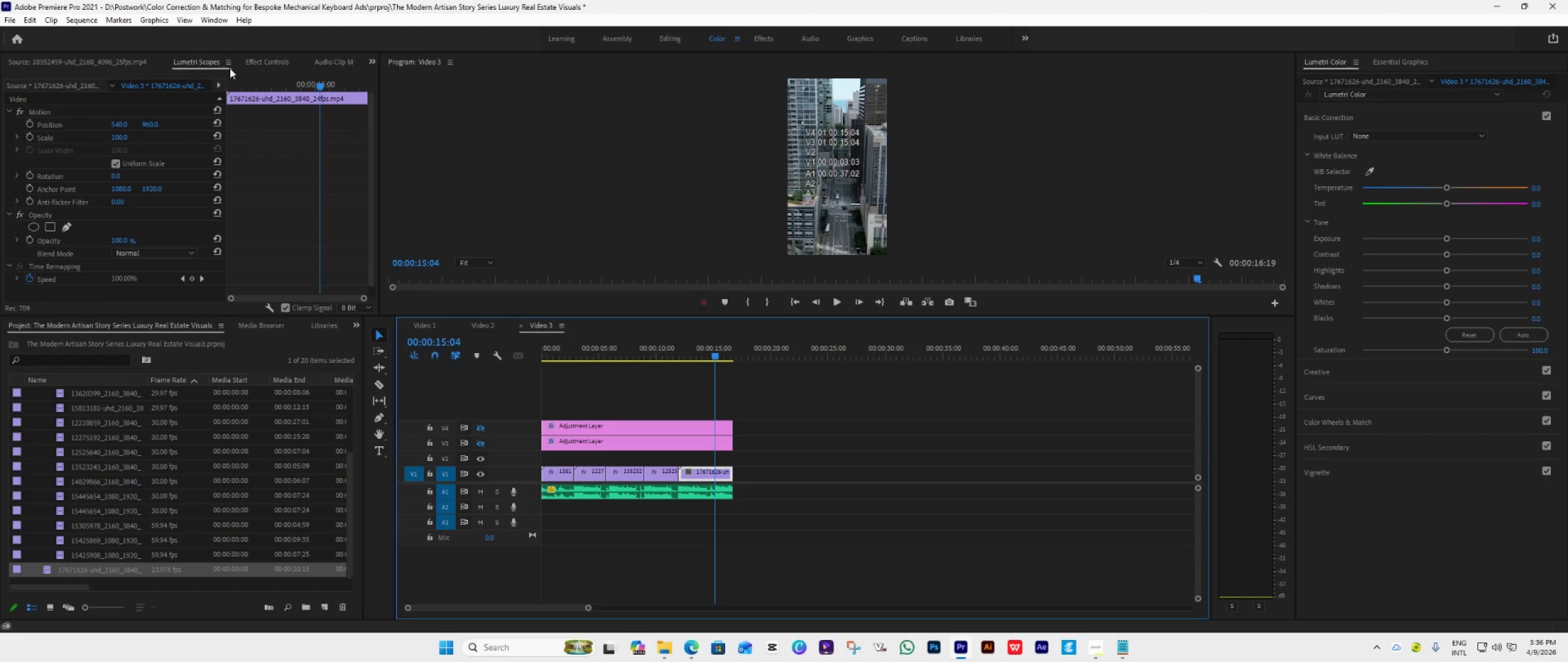 
left_click([273, 52])
 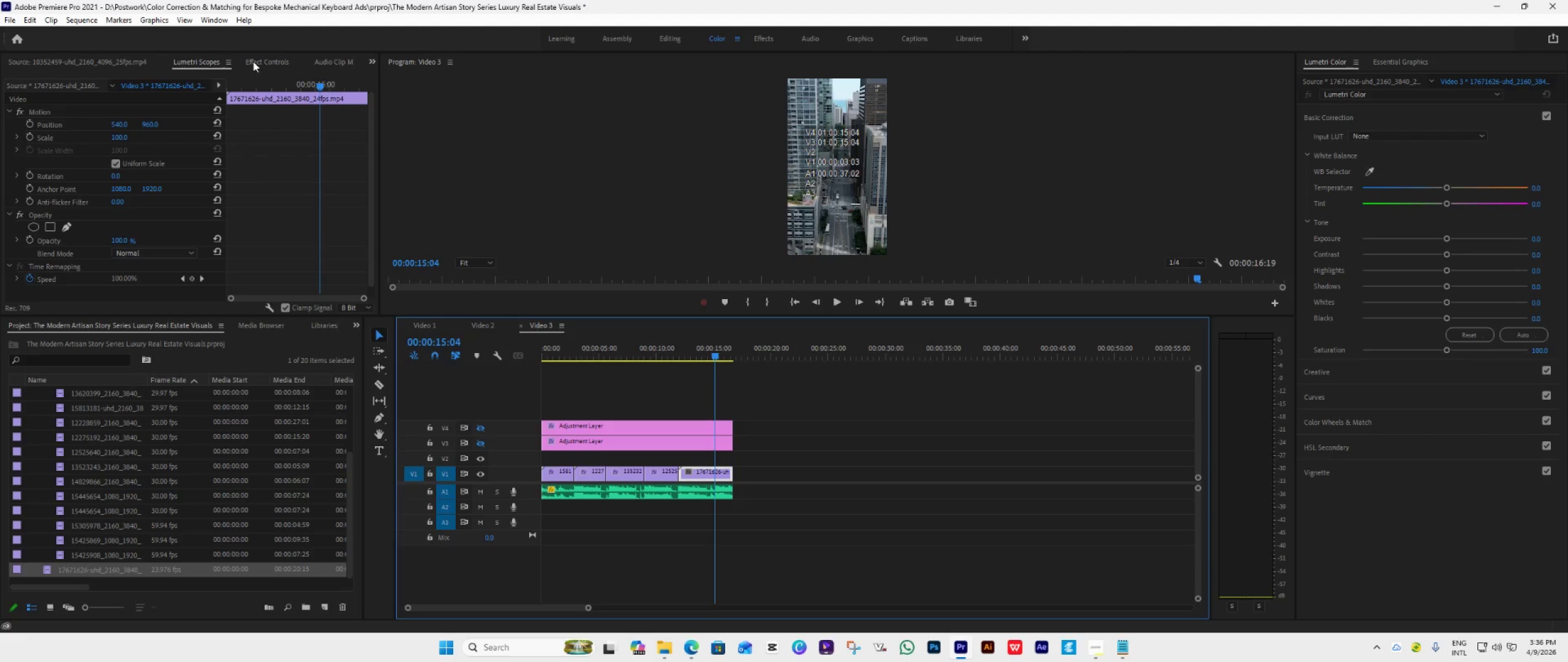 
left_click([255, 60])
 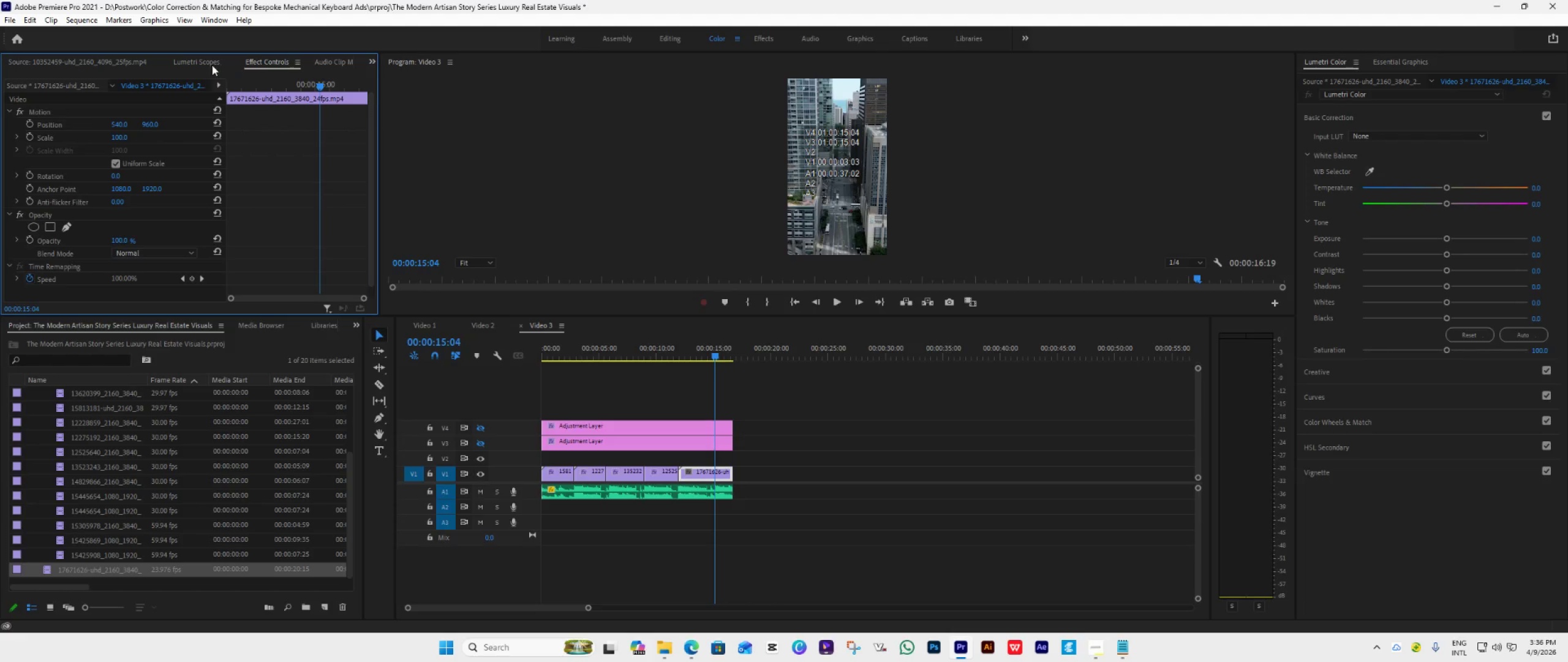 
left_click([206, 64])
 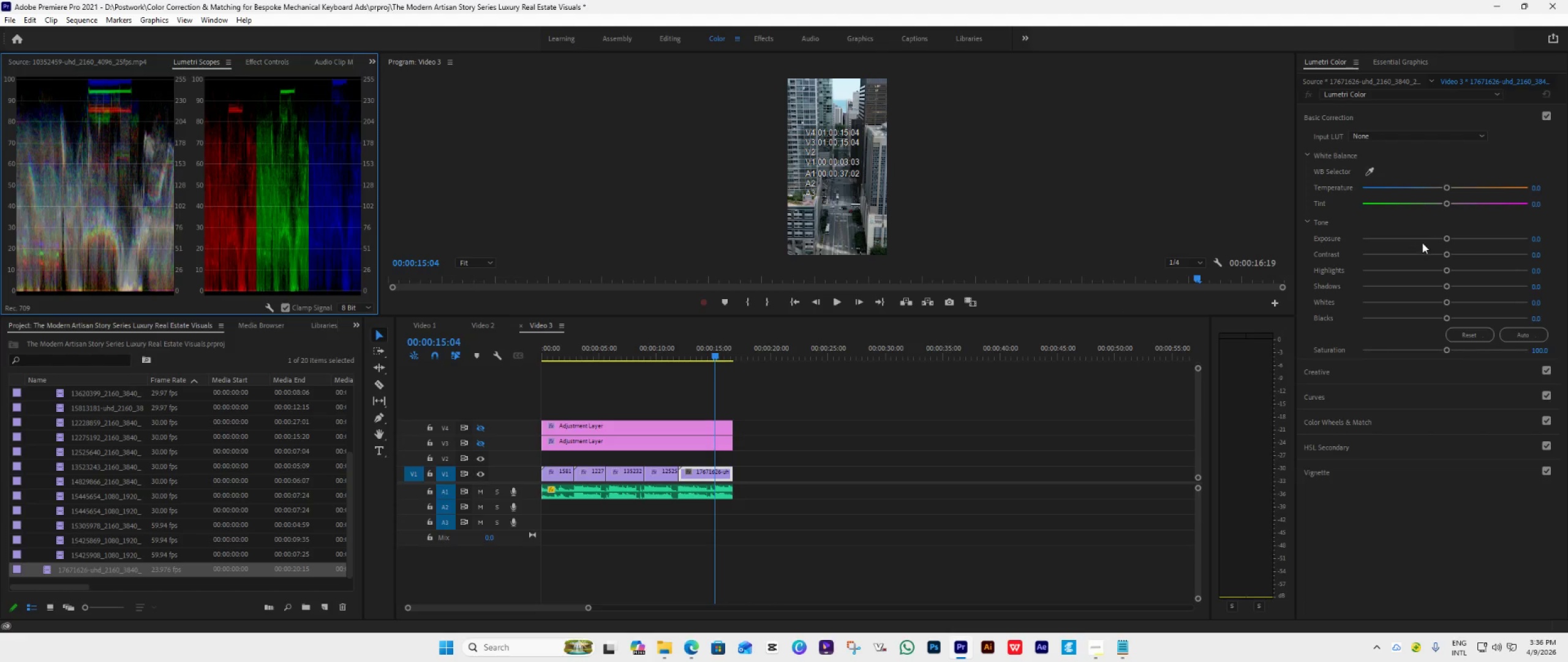 
left_click_drag(start_coordinate=[1448, 237], to_coordinate=[1441, 242])
 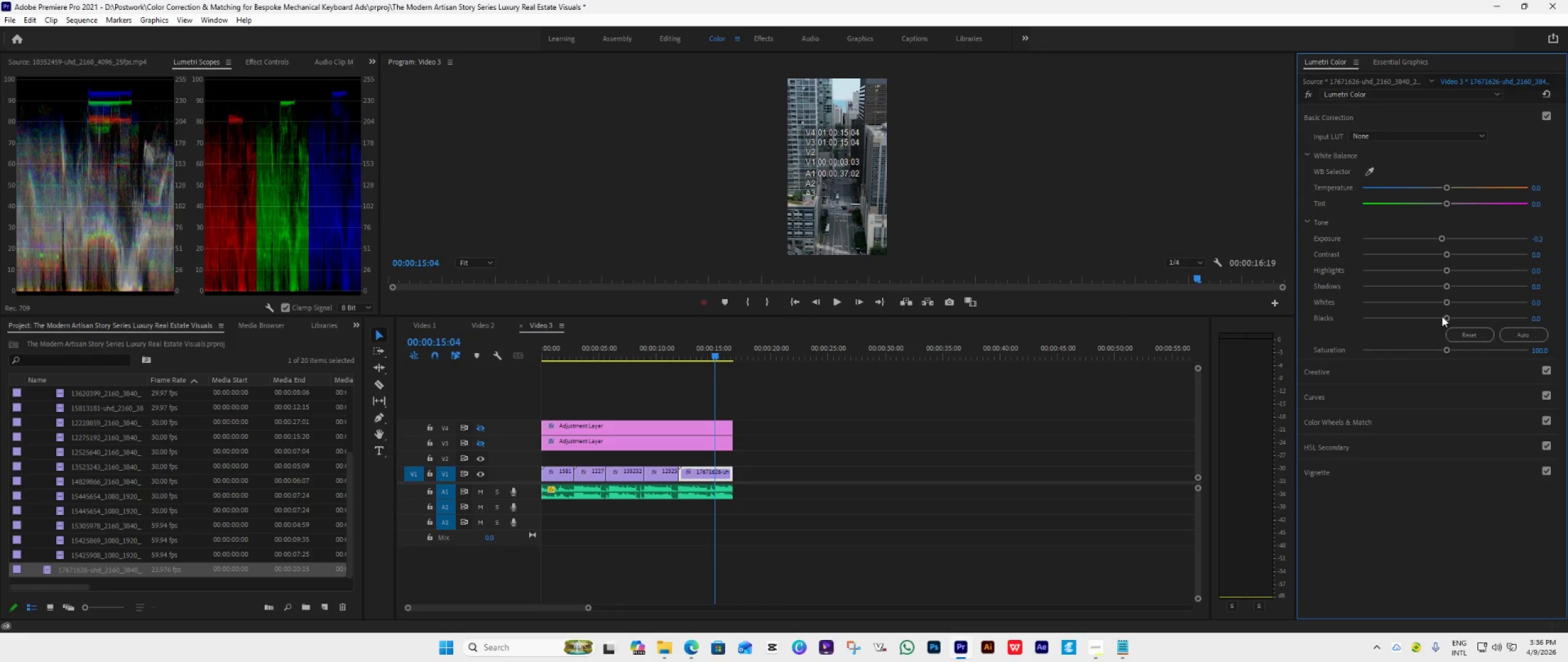 
left_click_drag(start_coordinate=[1445, 318], to_coordinate=[1460, 321])
 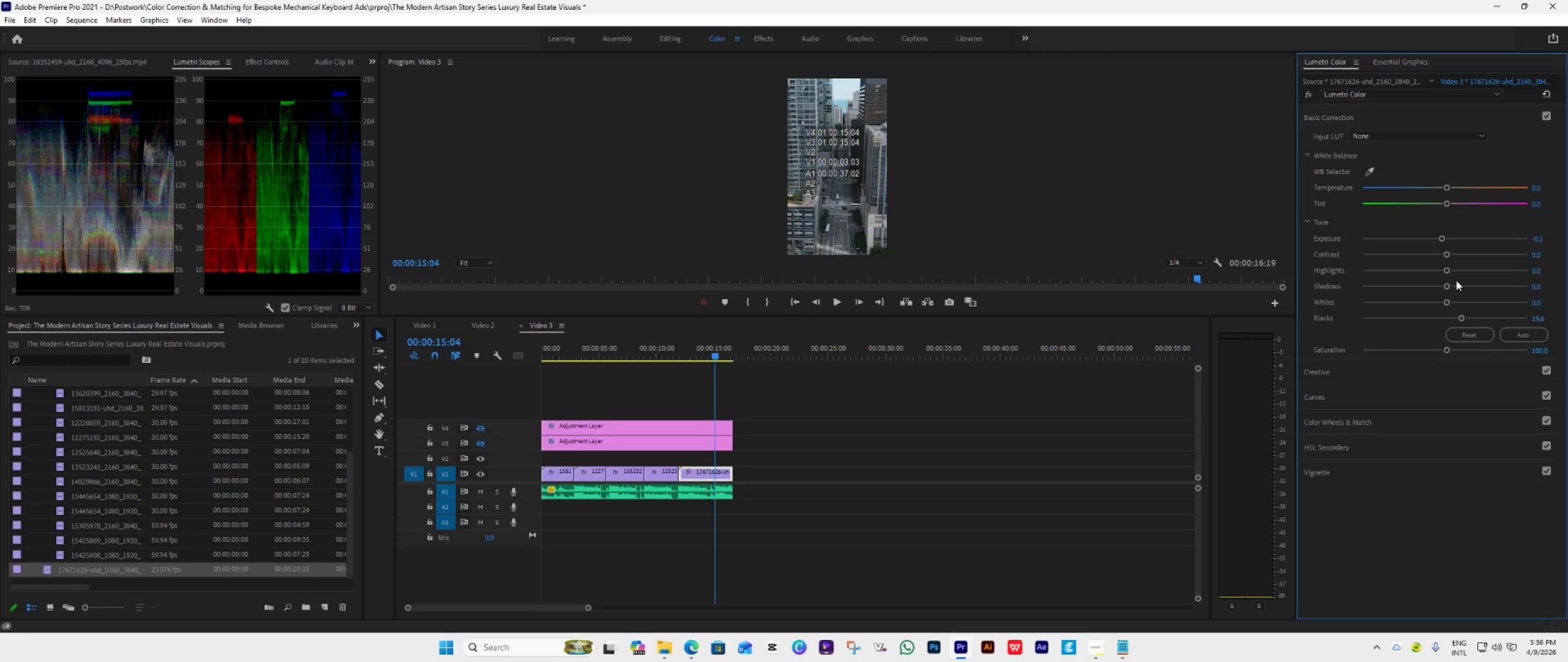 
left_click_drag(start_coordinate=[1447, 256], to_coordinate=[1567, 314])
 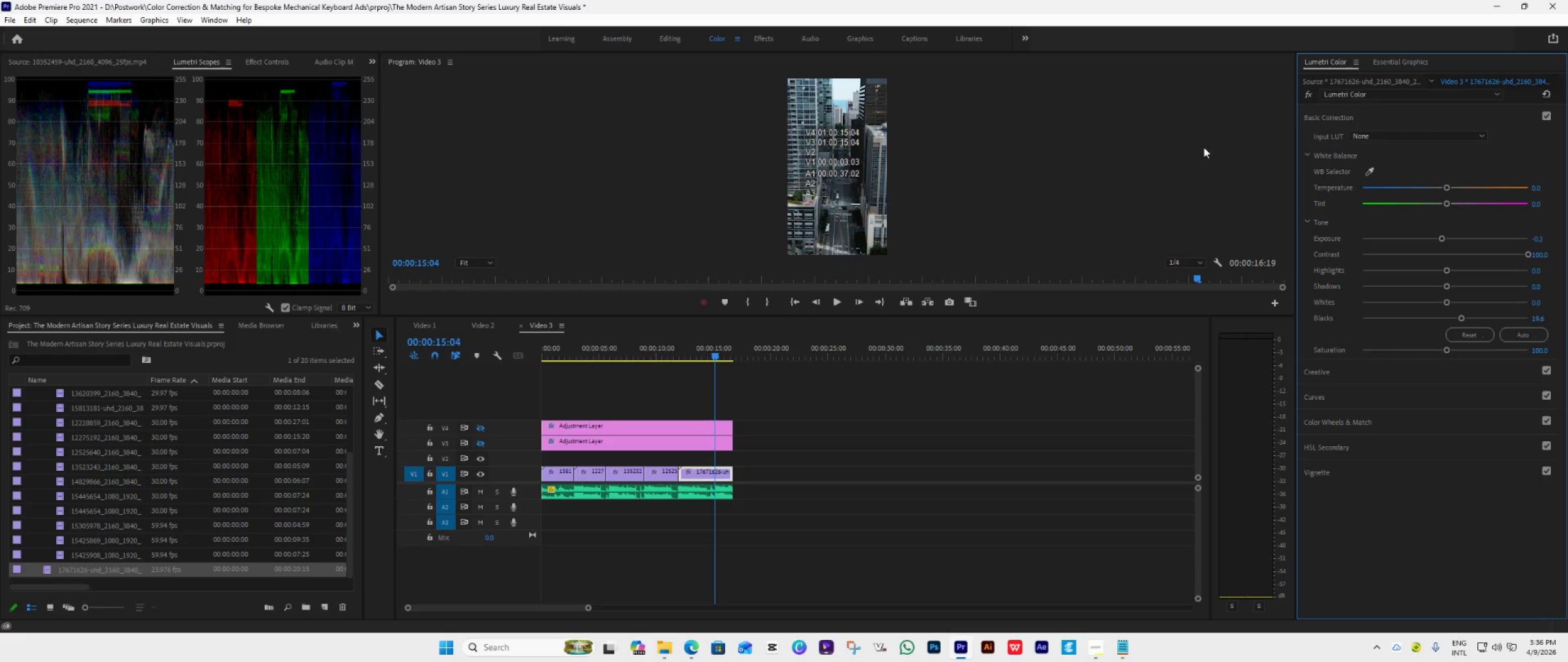 
left_click([1351, 115])
 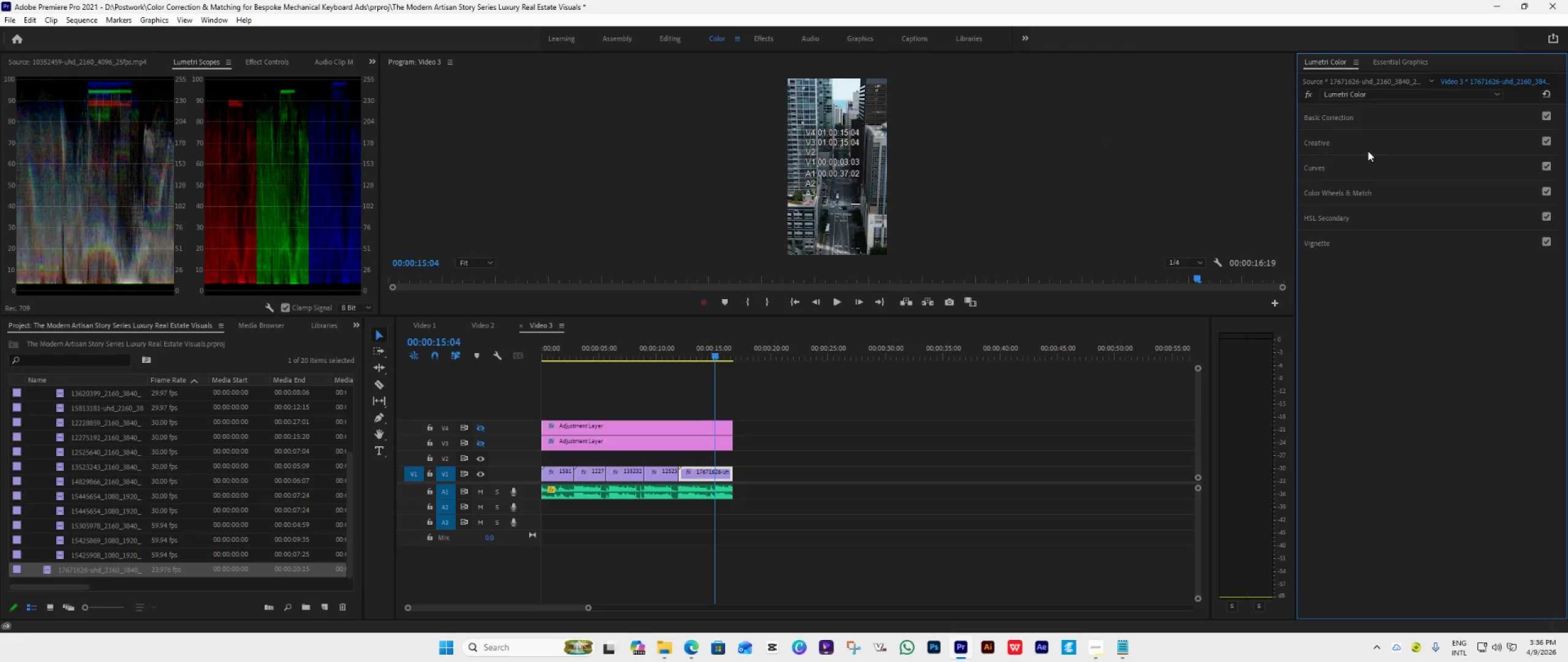 
left_click([1368, 151])
 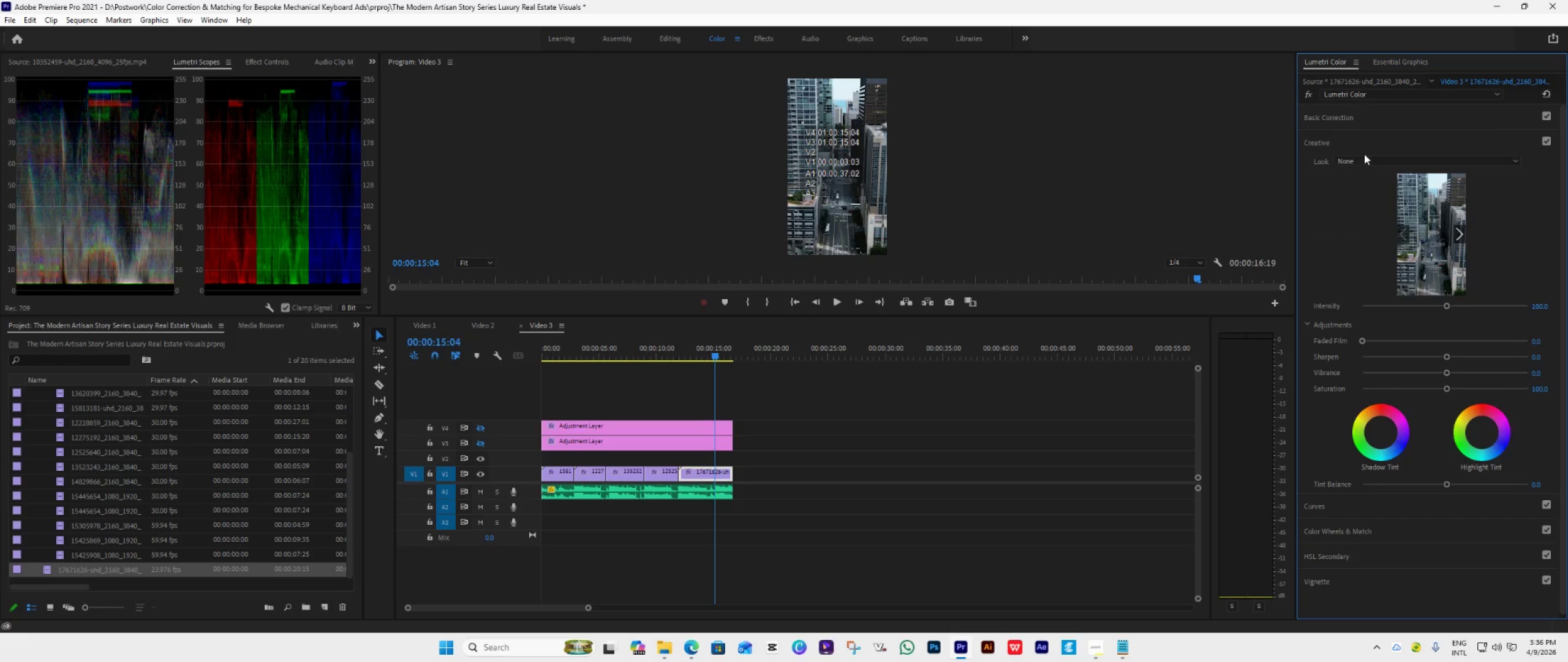 
left_click([1365, 150])
 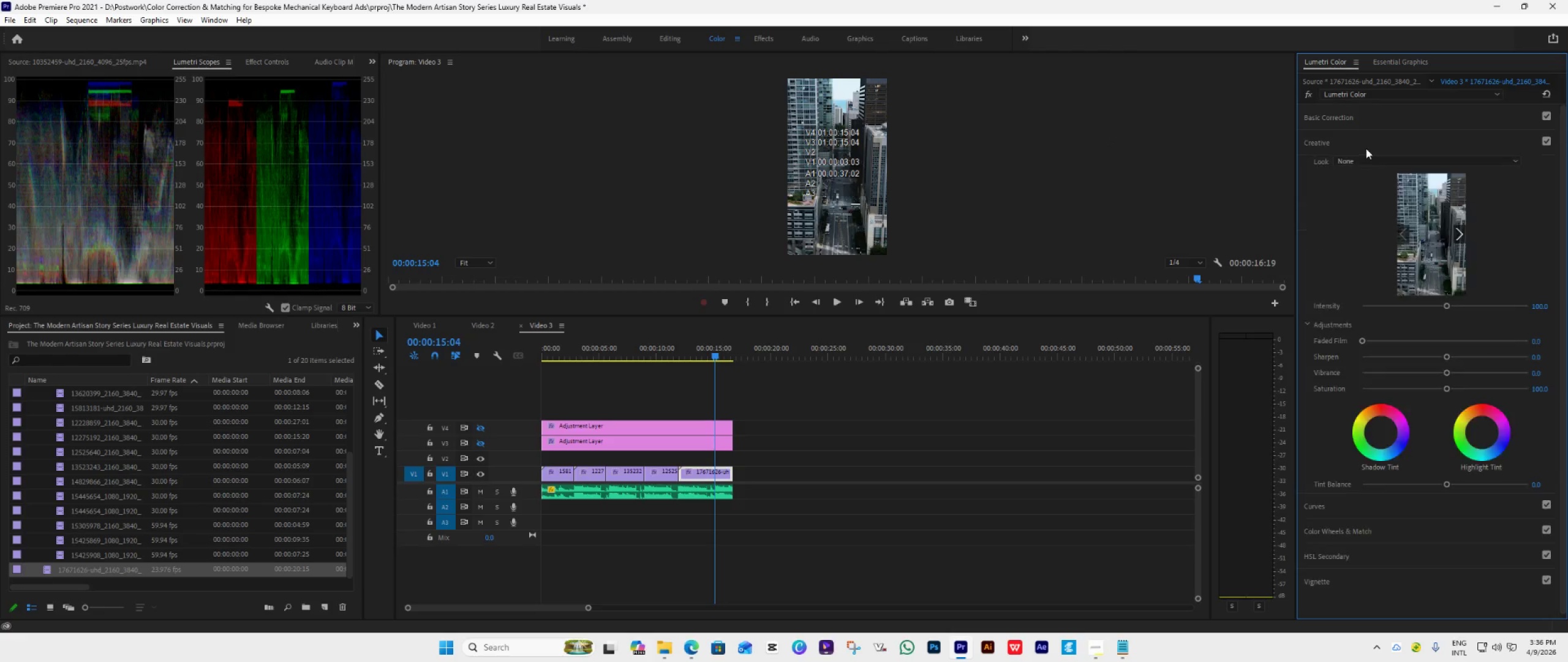 
double_click([1366, 148])
 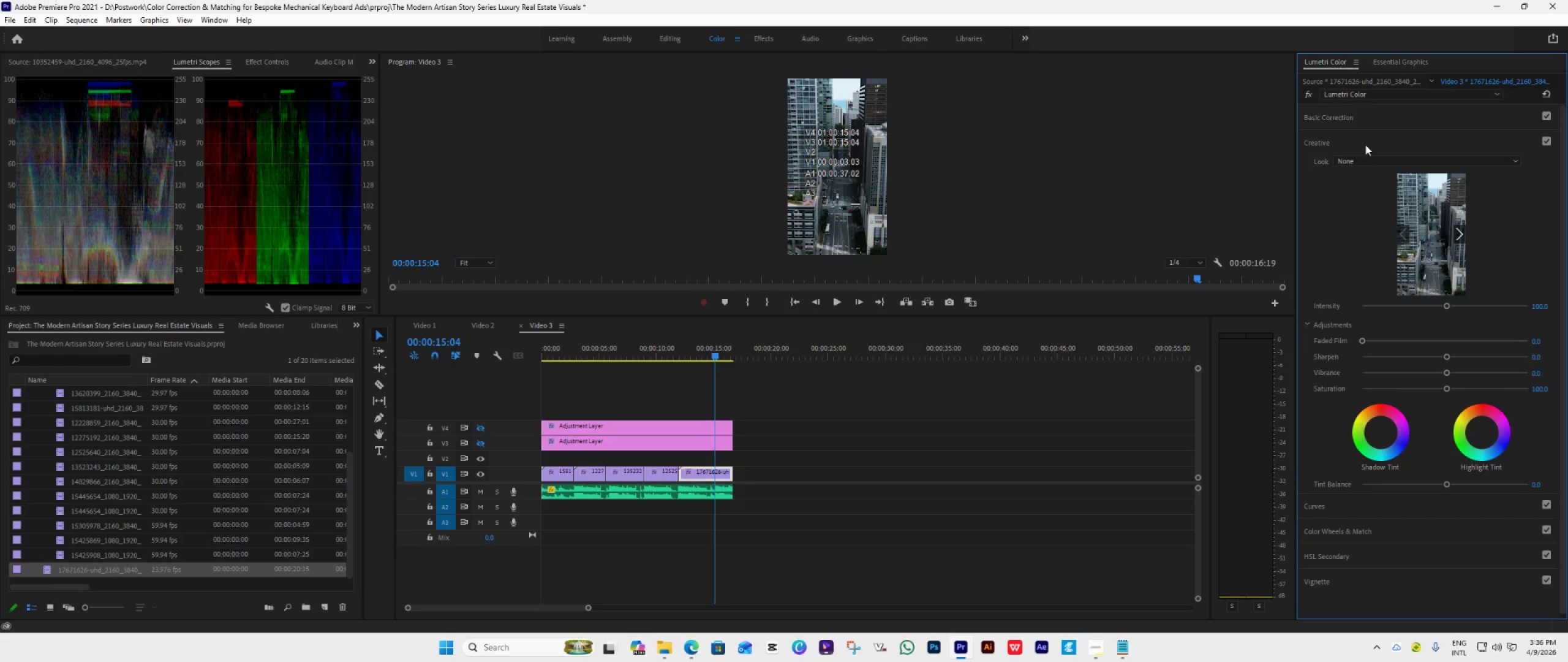 
left_click([1367, 148])
 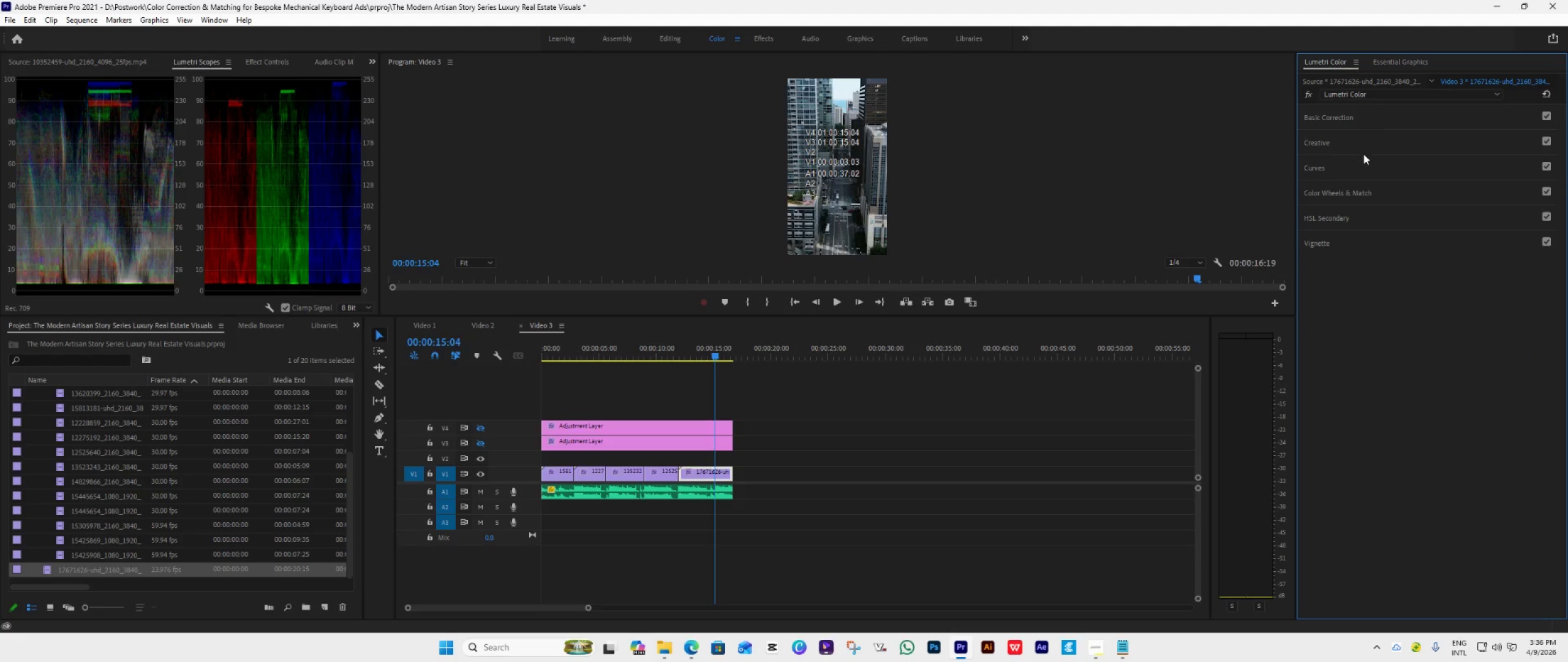 
left_click([1360, 169])
 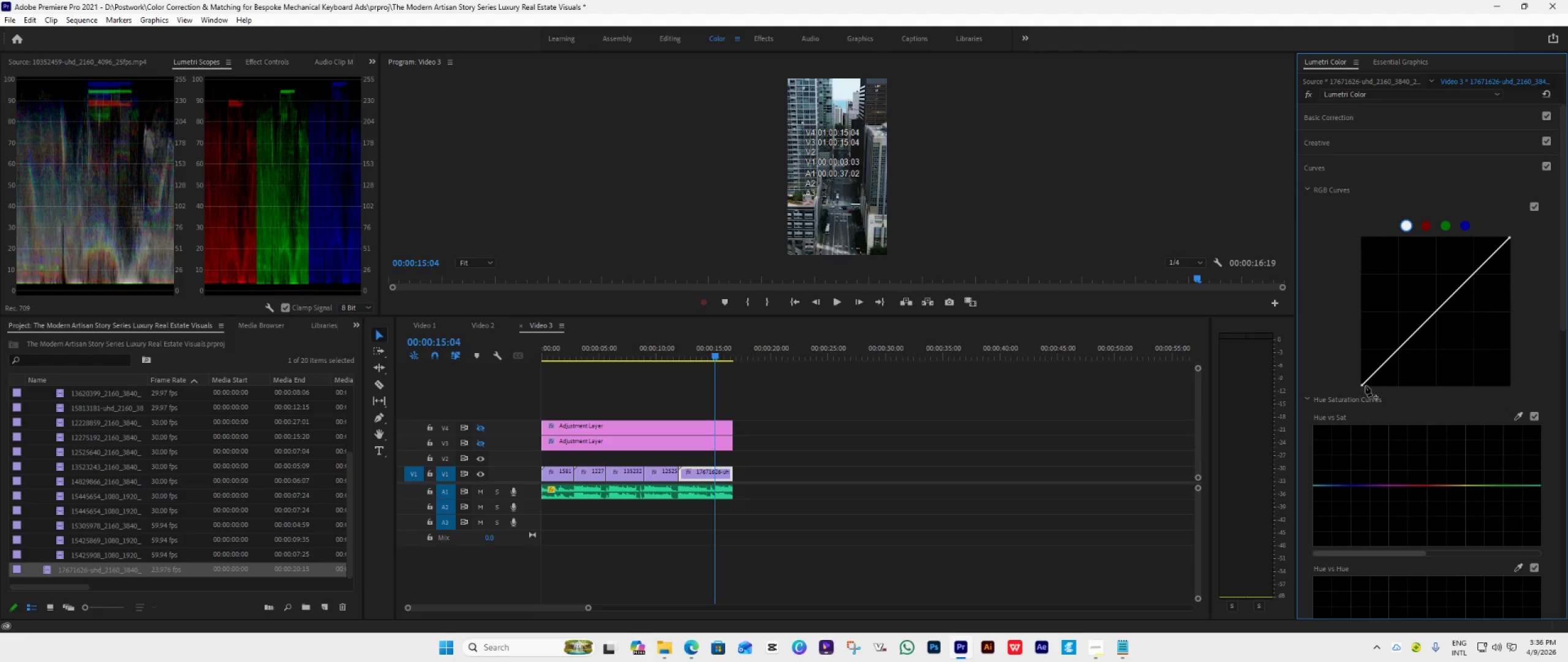 
left_click_drag(start_coordinate=[1362, 384], to_coordinate=[1362, 376])
 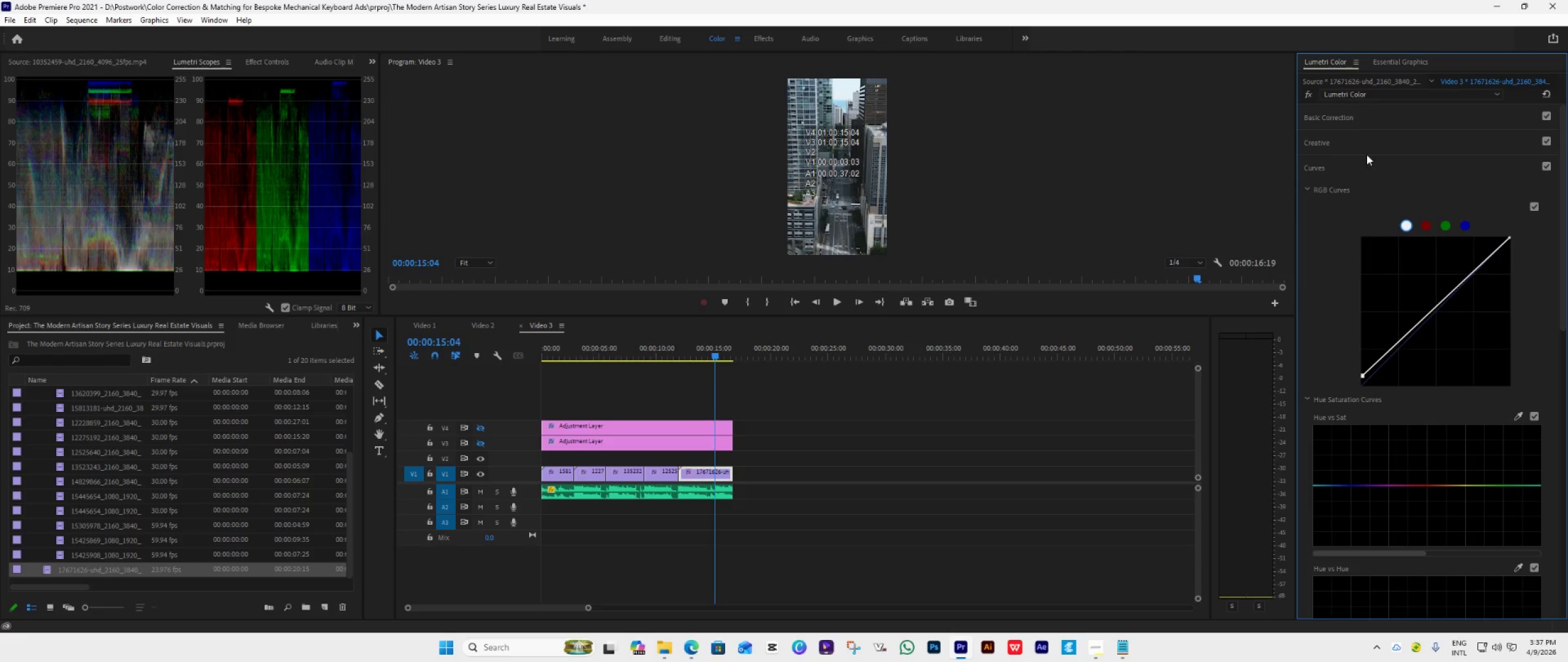 
left_click([1376, 169])
 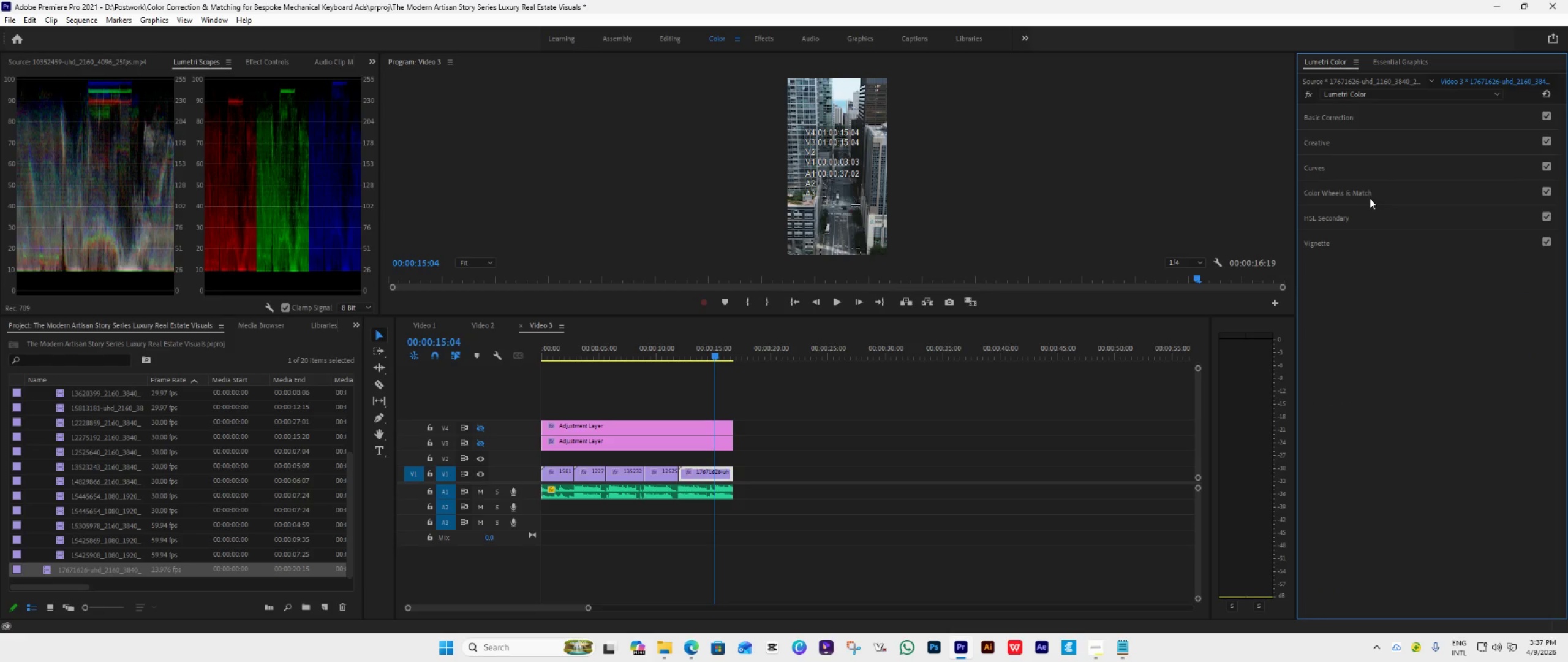 
left_click([1387, 187])
 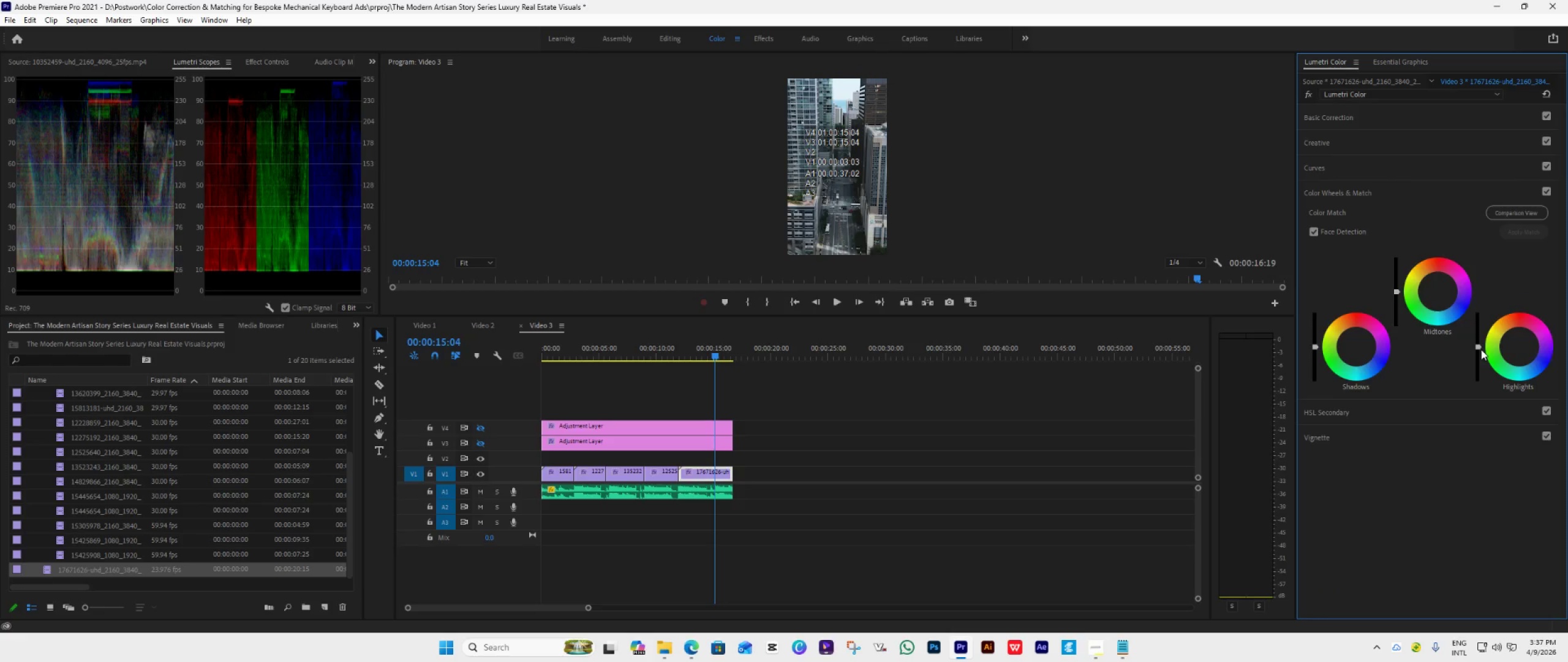 
left_click_drag(start_coordinate=[1481, 349], to_coordinate=[1489, 427])
 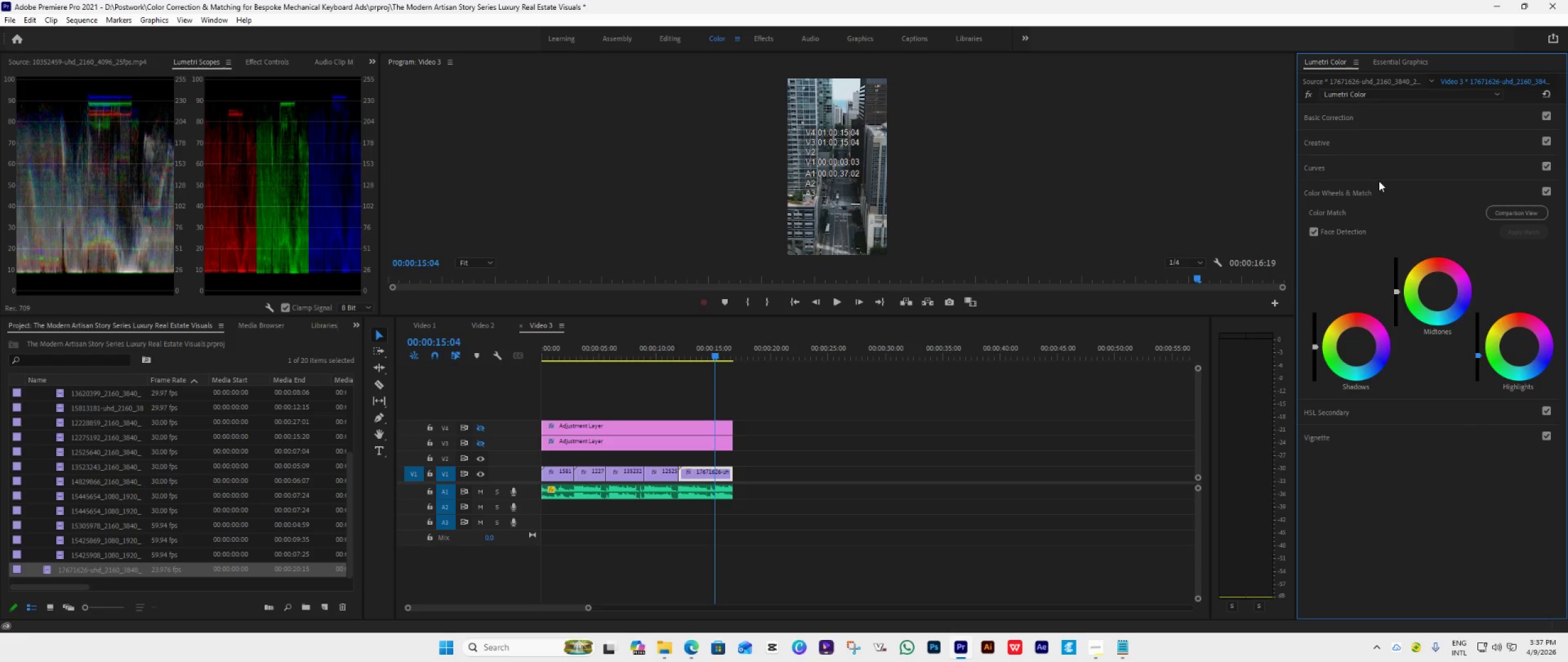 
left_click([1406, 188])
 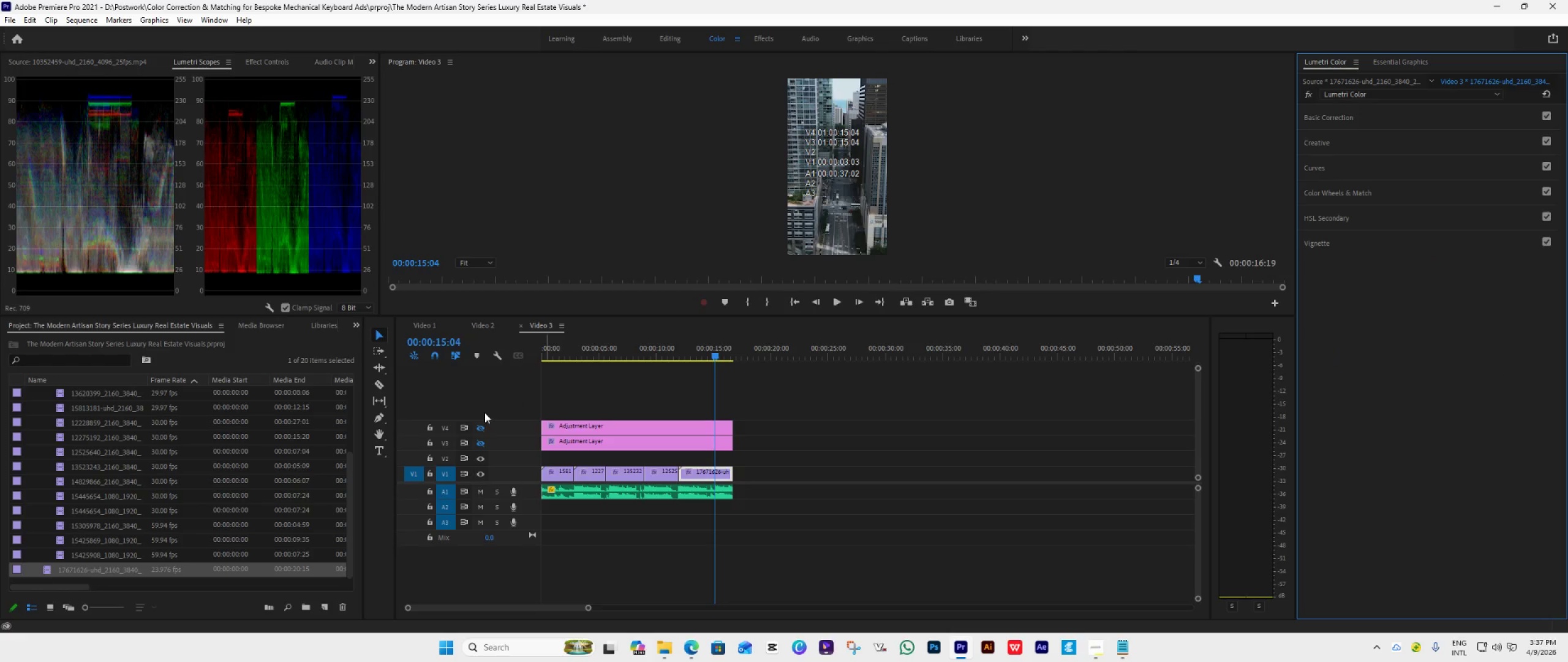 
double_click([478, 438])
 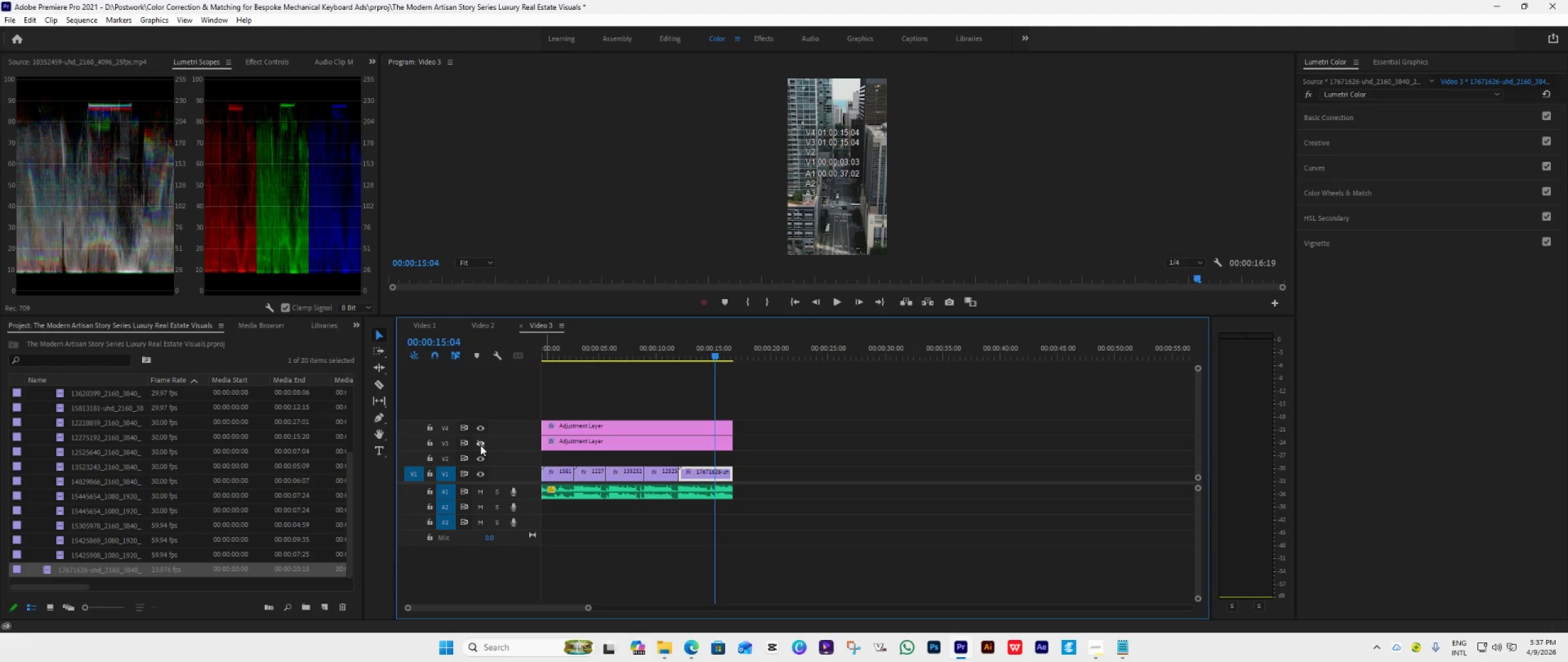 
left_click([480, 445])
 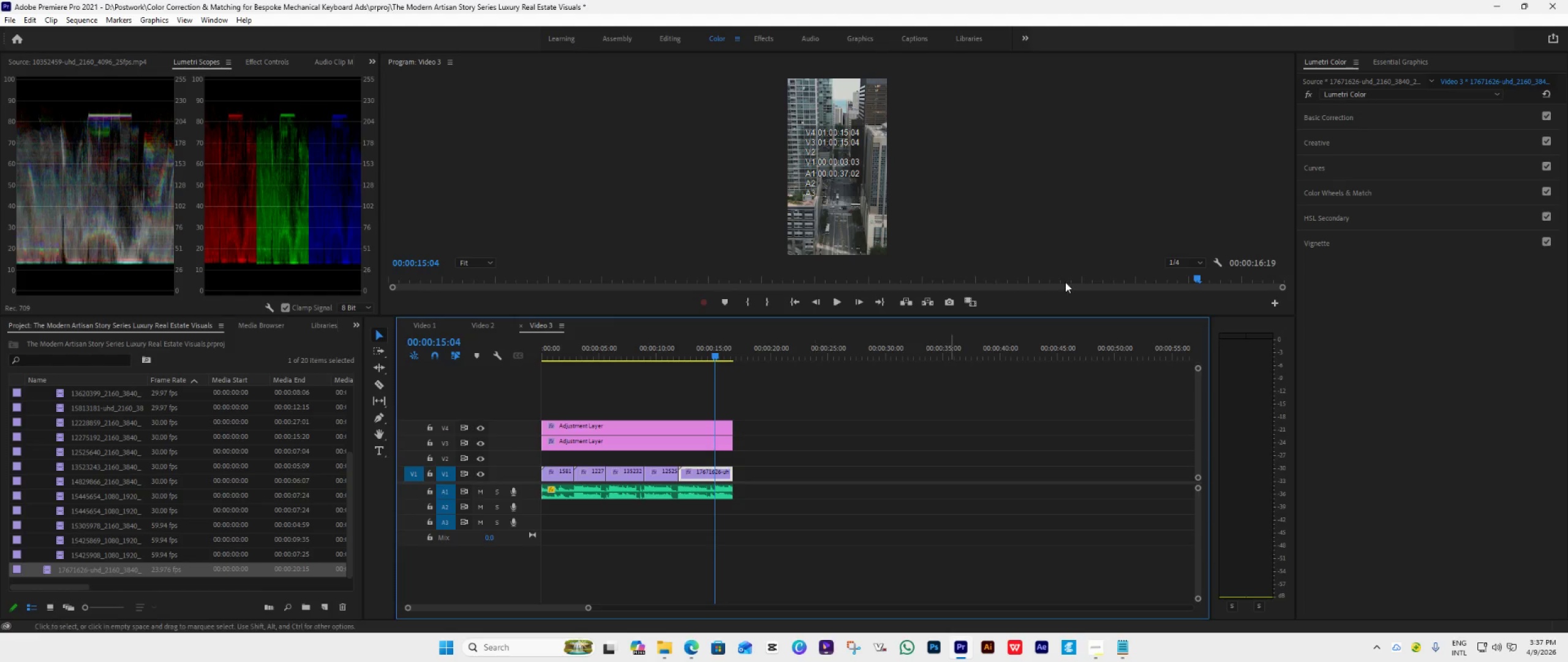 
left_click([1393, 188])
 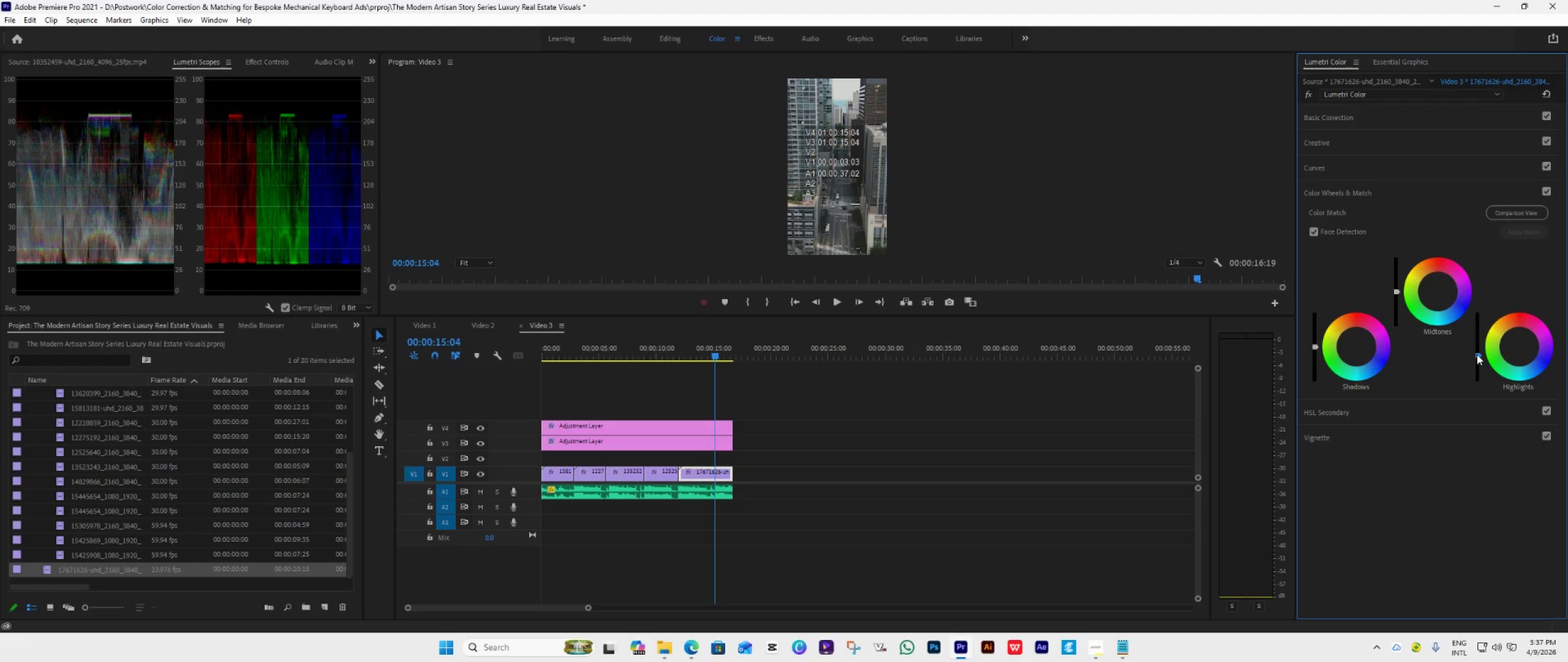 
left_click([1477, 354])
 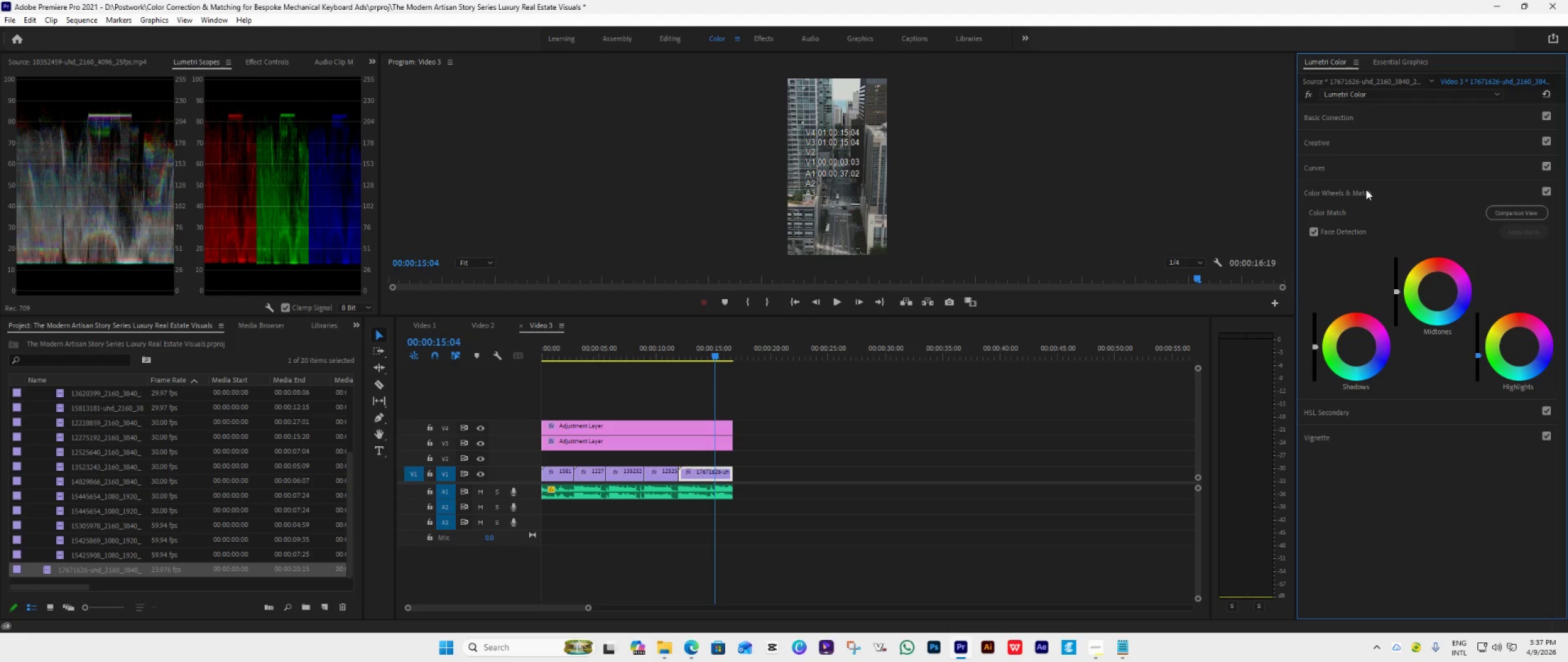 
left_click([1368, 164])
 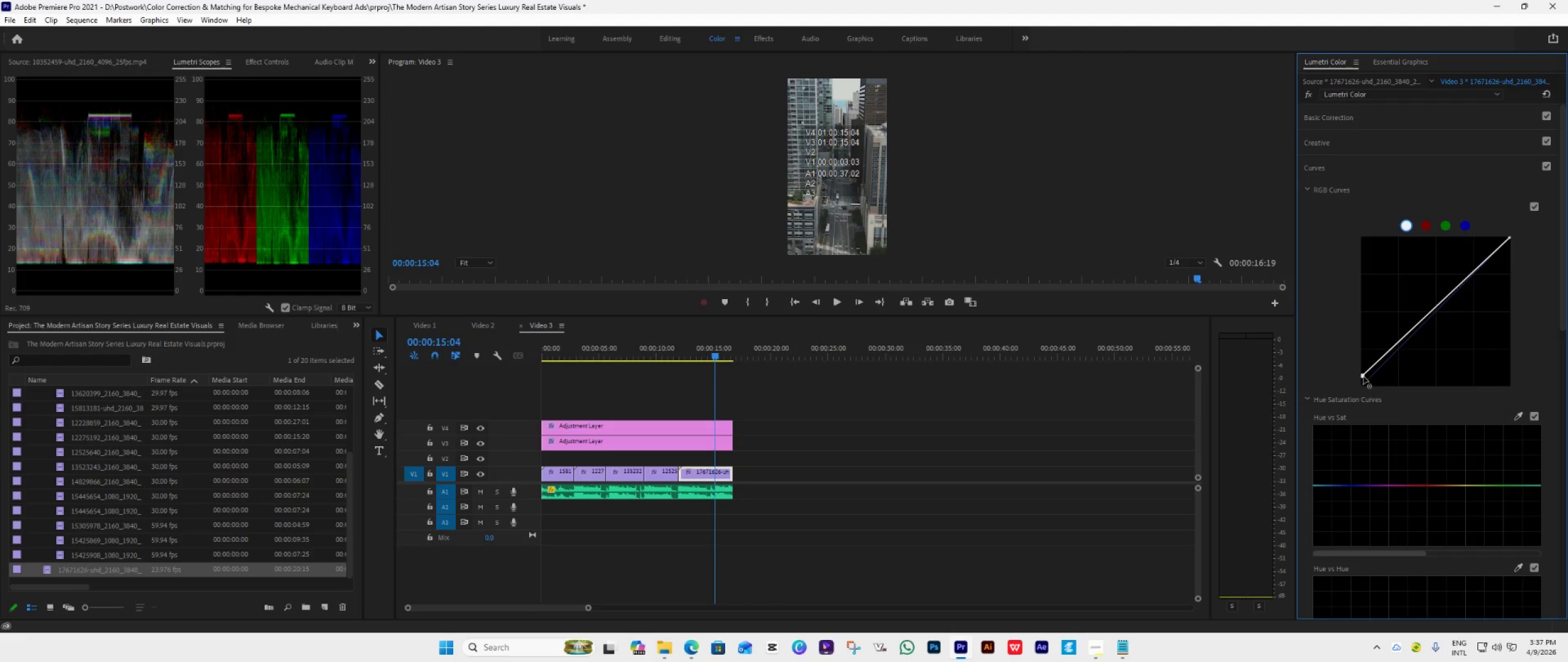 
left_click_drag(start_coordinate=[1363, 376], to_coordinate=[1363, 381])
 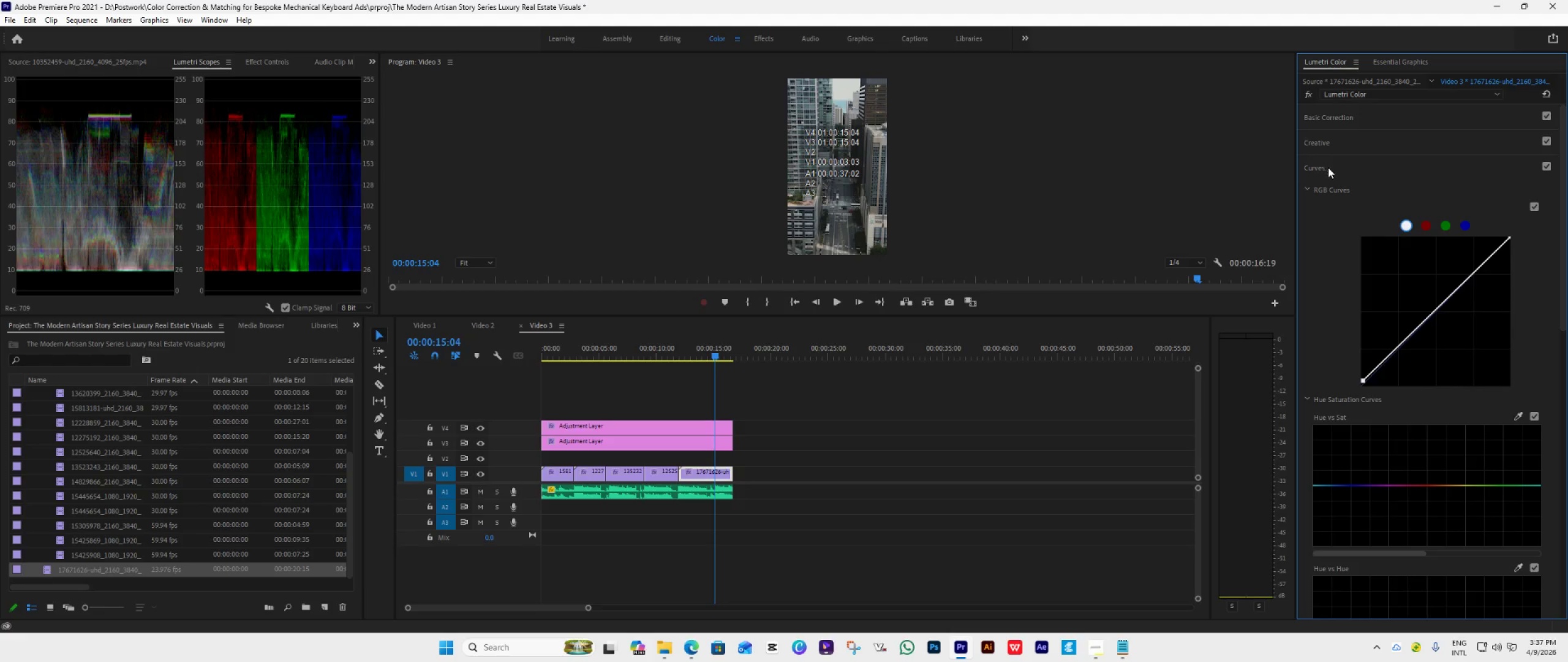 
left_click([1359, 163])
 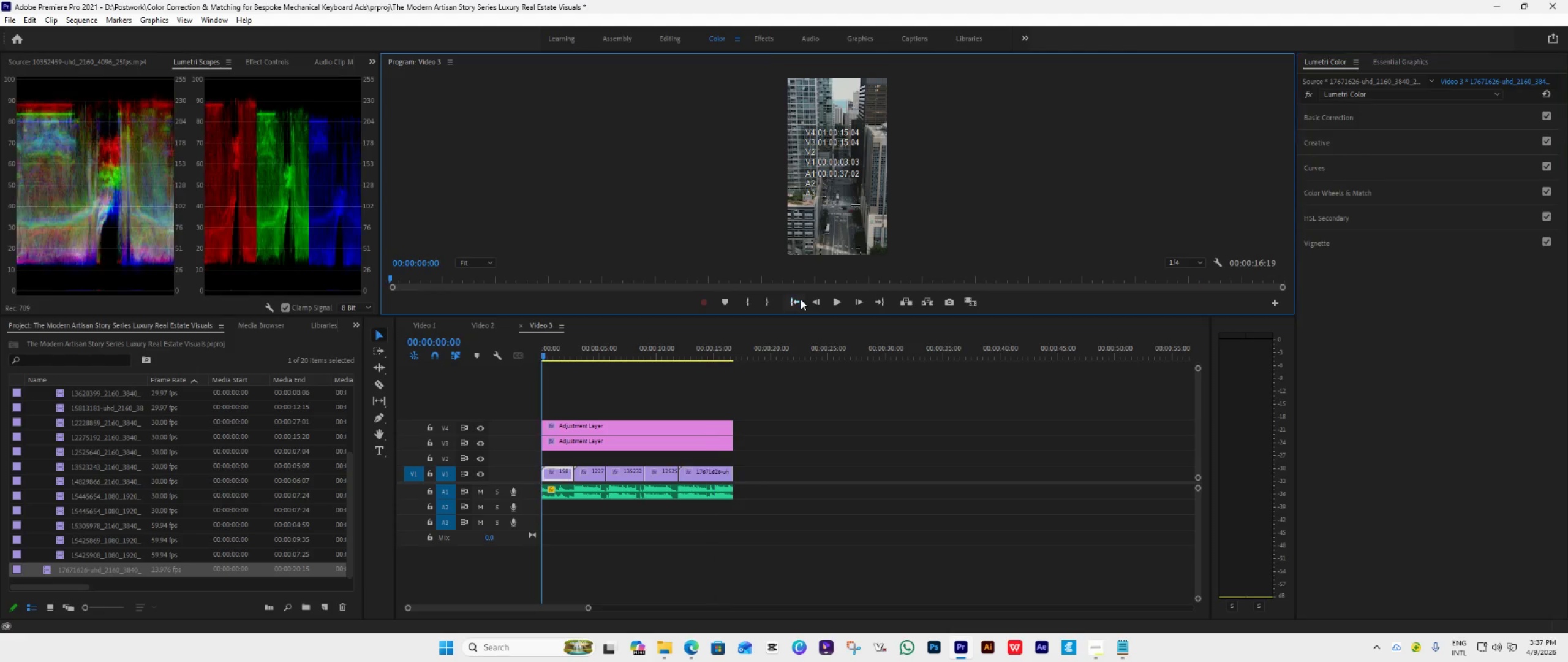 
key(Space)
 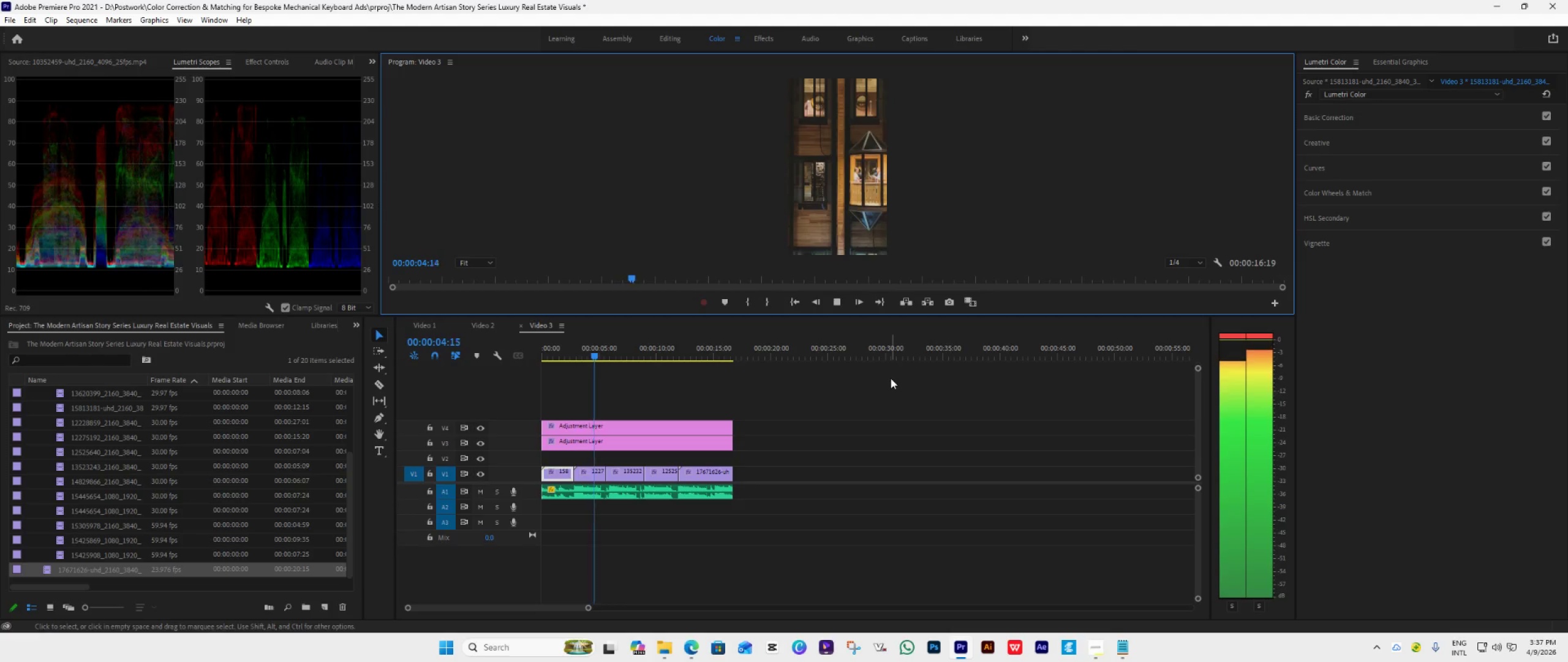 
wait(9.67)
 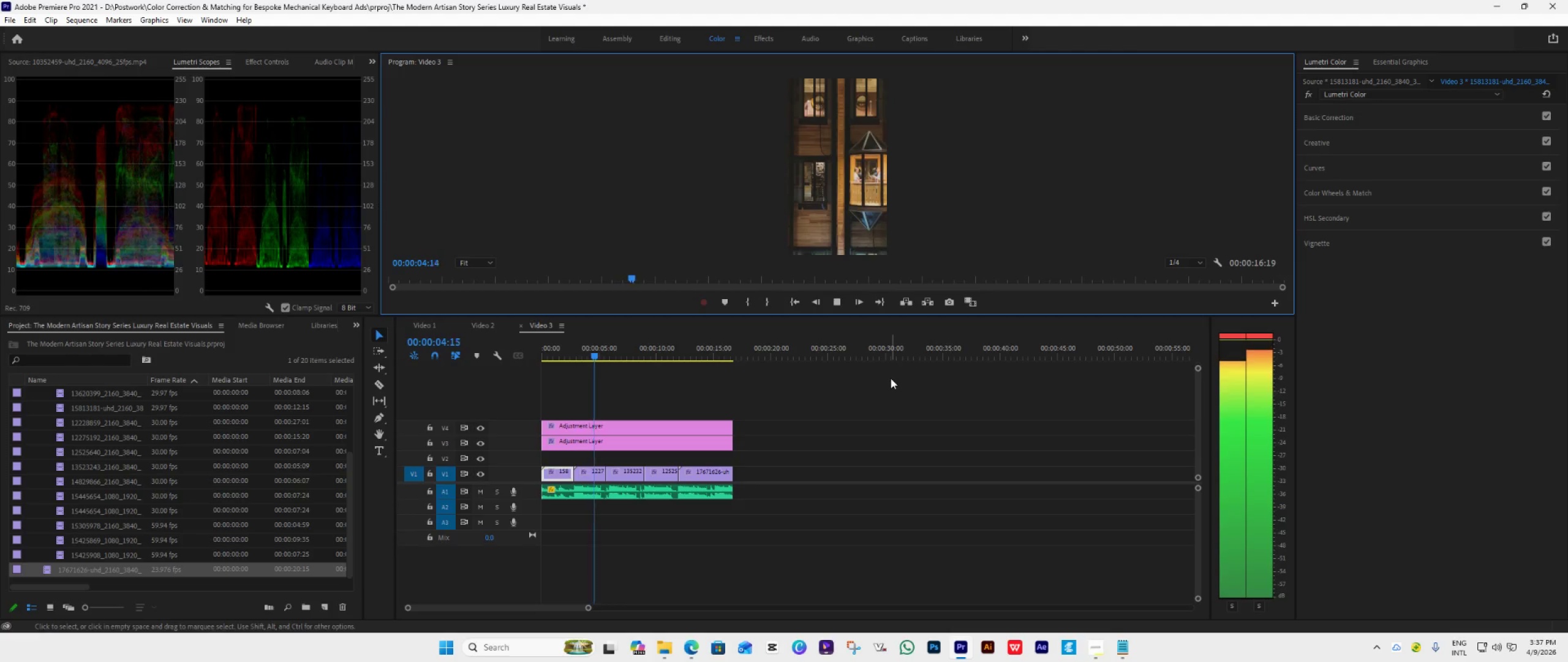 
left_click_drag(start_coordinate=[873, 315], to_coordinate=[843, 514])
 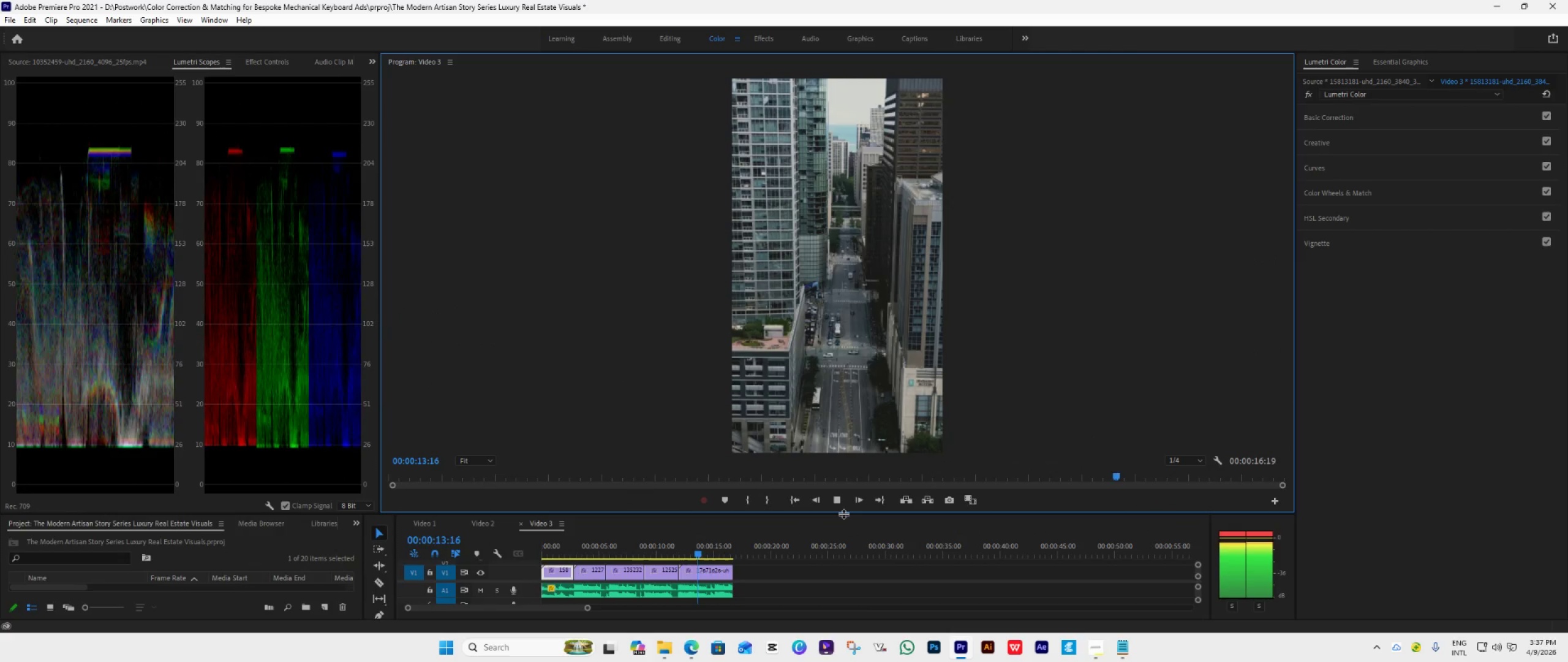 
key(Space)
 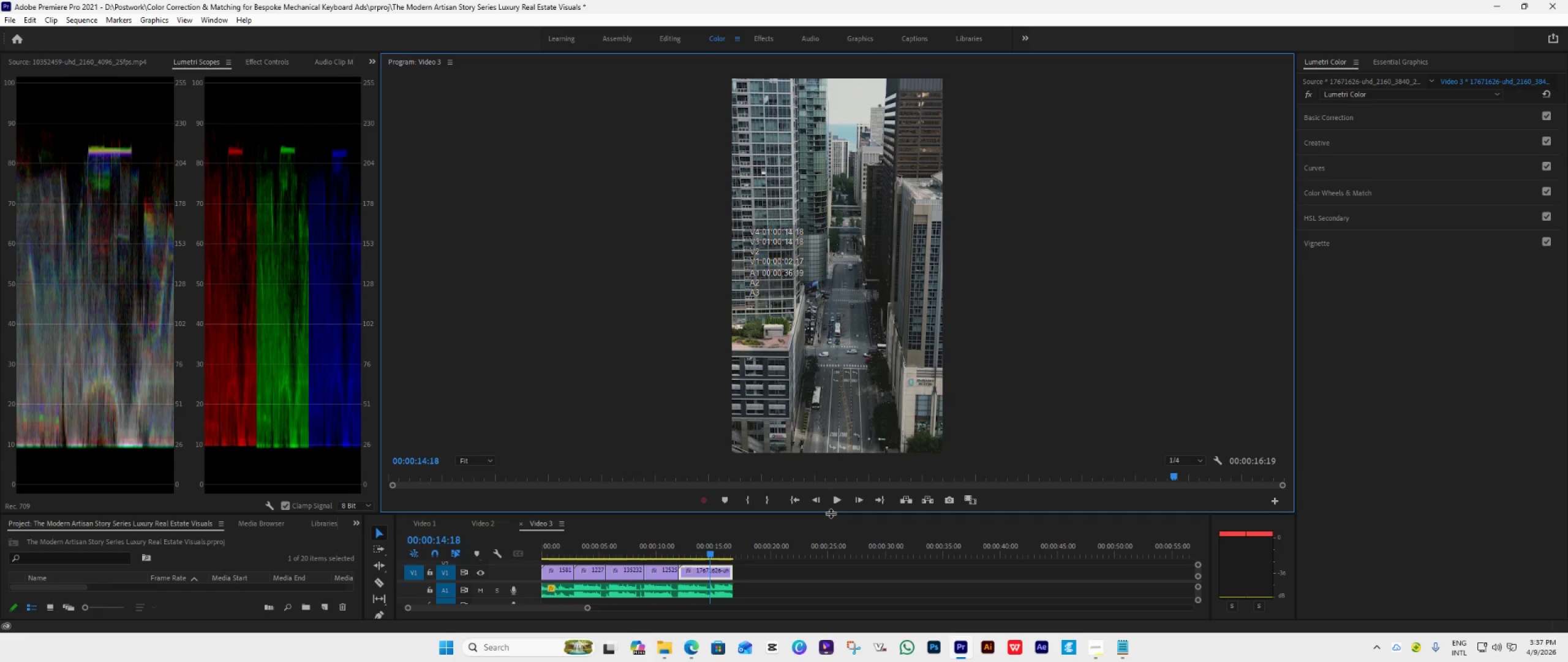 
wait(8.03)
 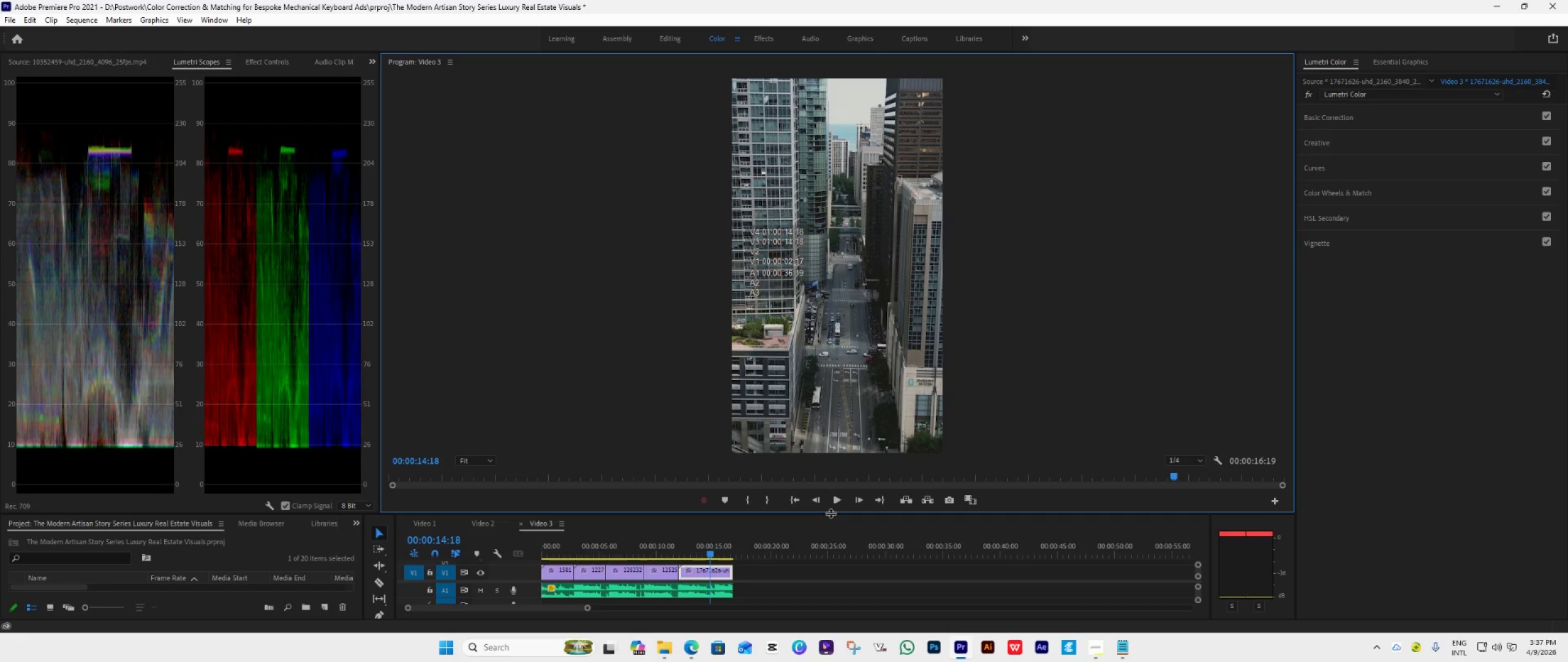 
left_click([978, 499])
 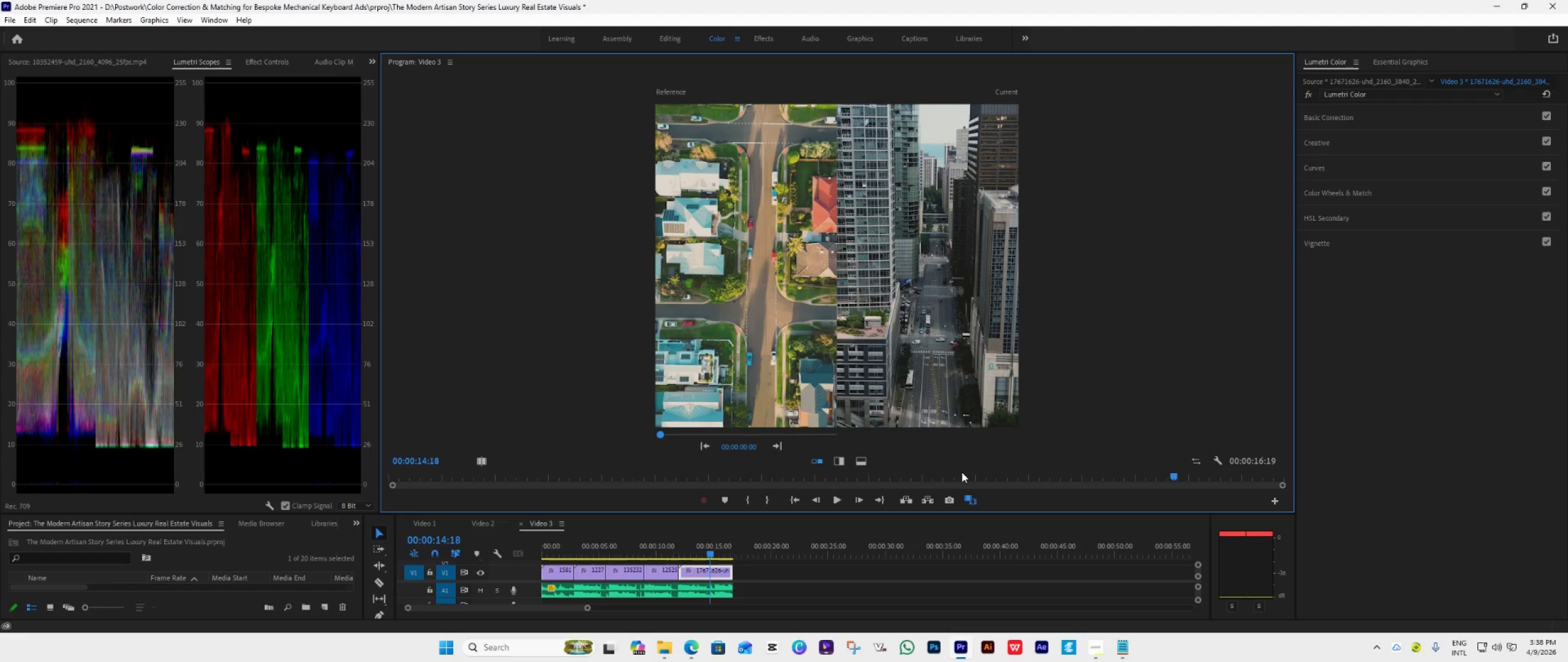 
wait(12.78)
 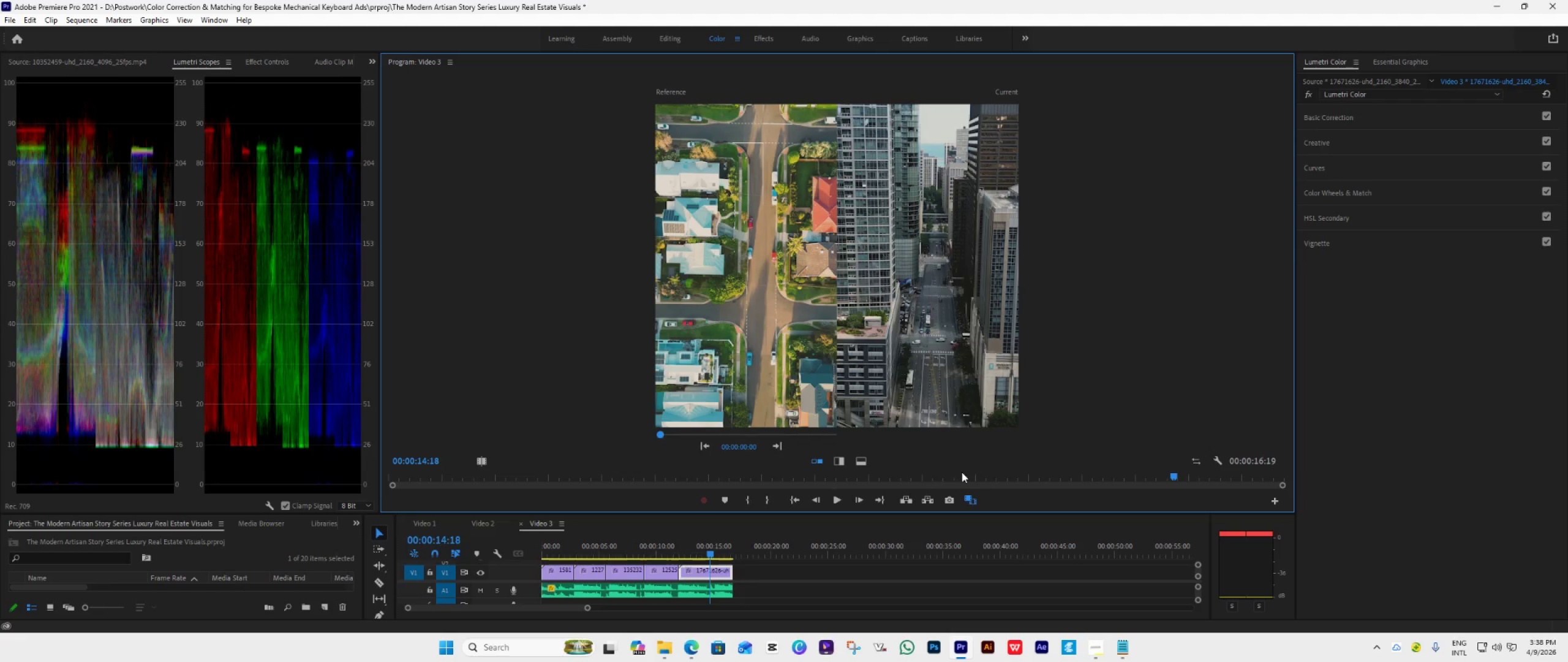 
left_click([672, 573])
 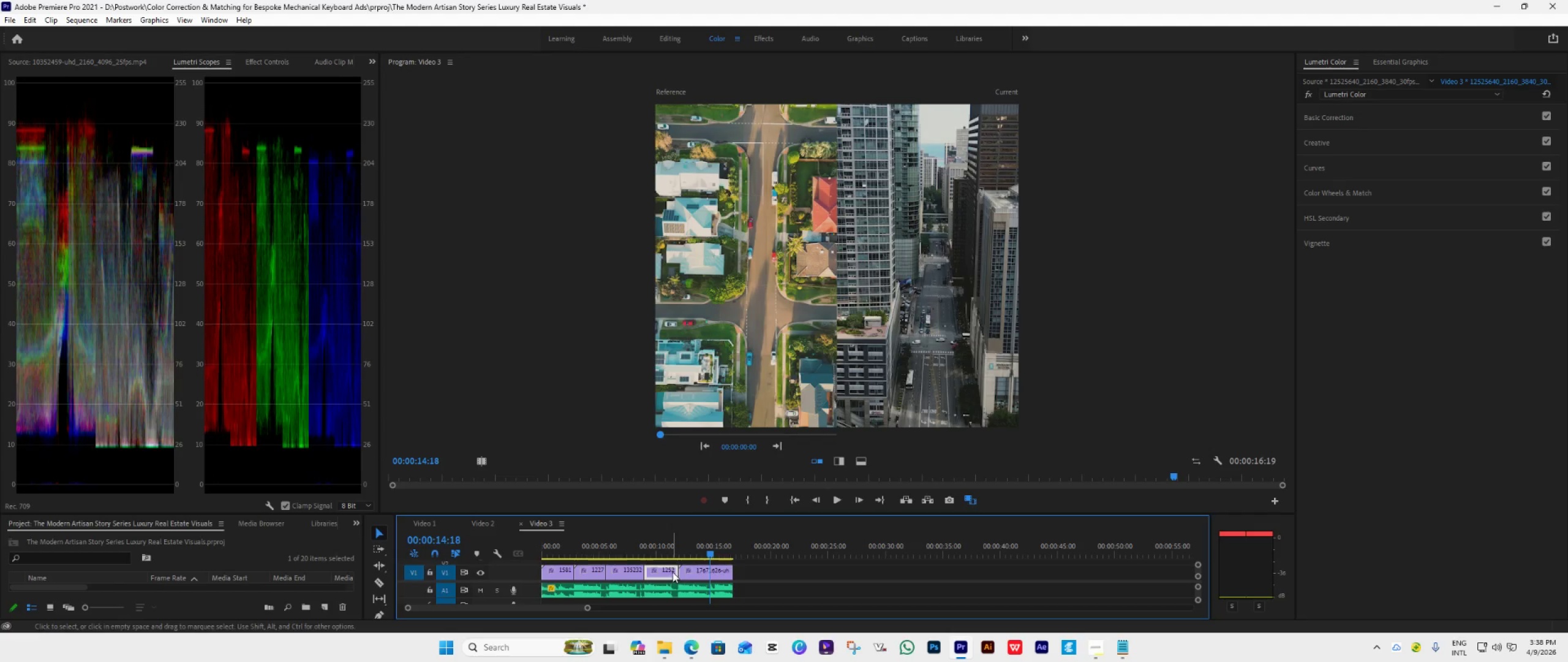 
left_click([692, 571])
 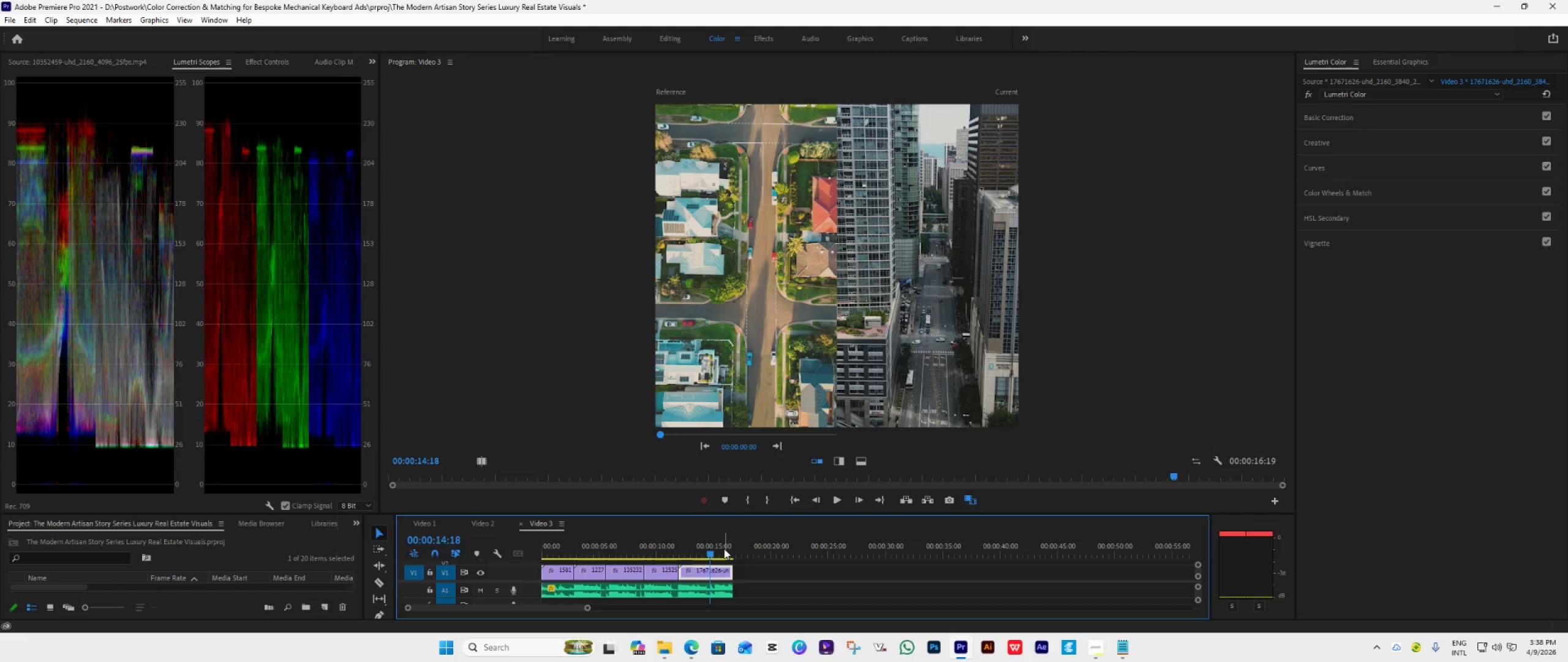 
wait(5.36)
 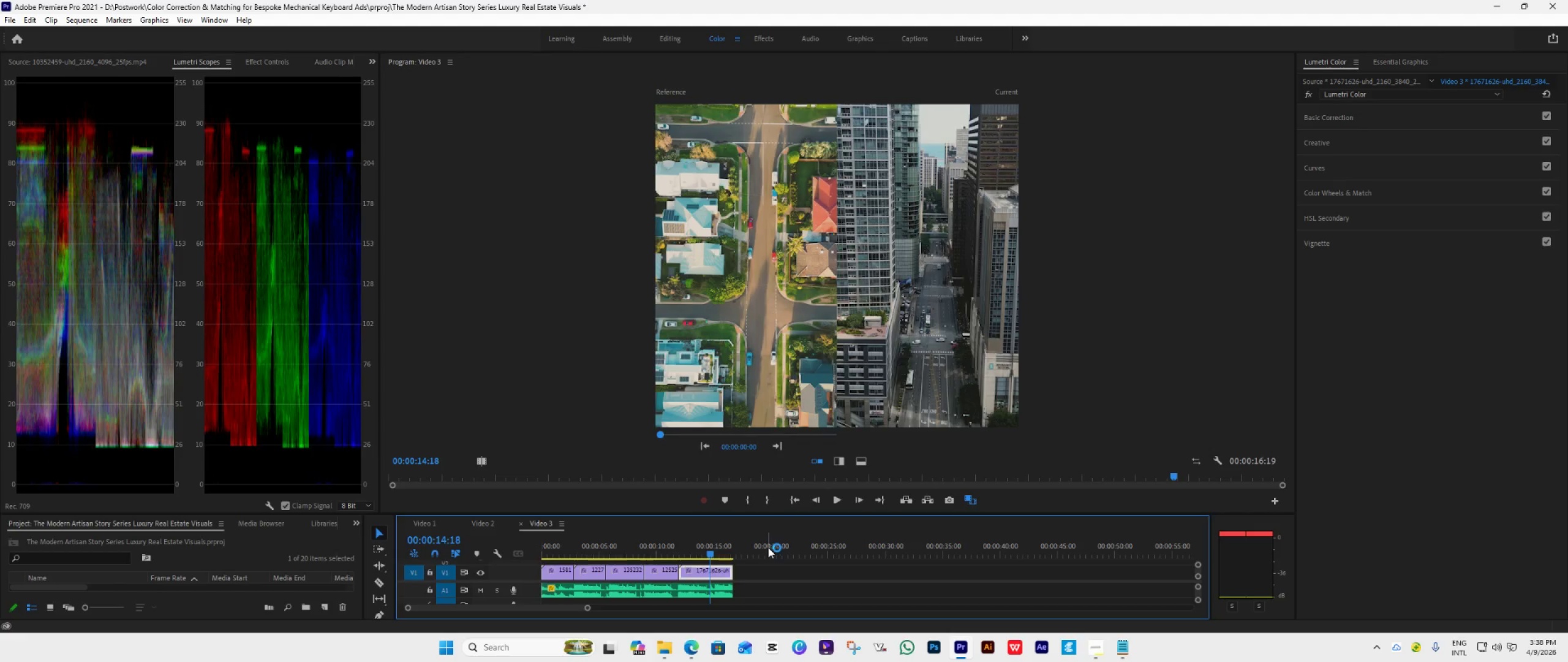 
left_click([559, 573])
 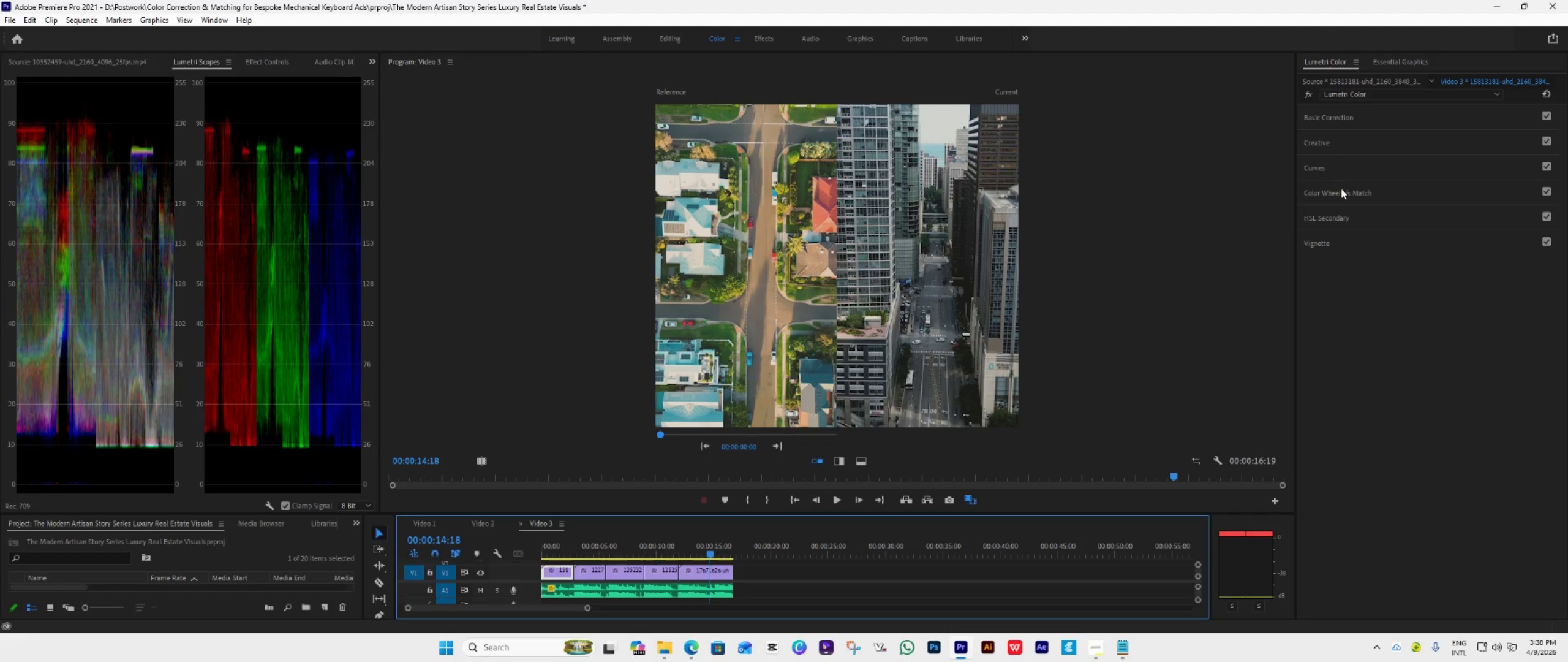 
left_click([1349, 112])
 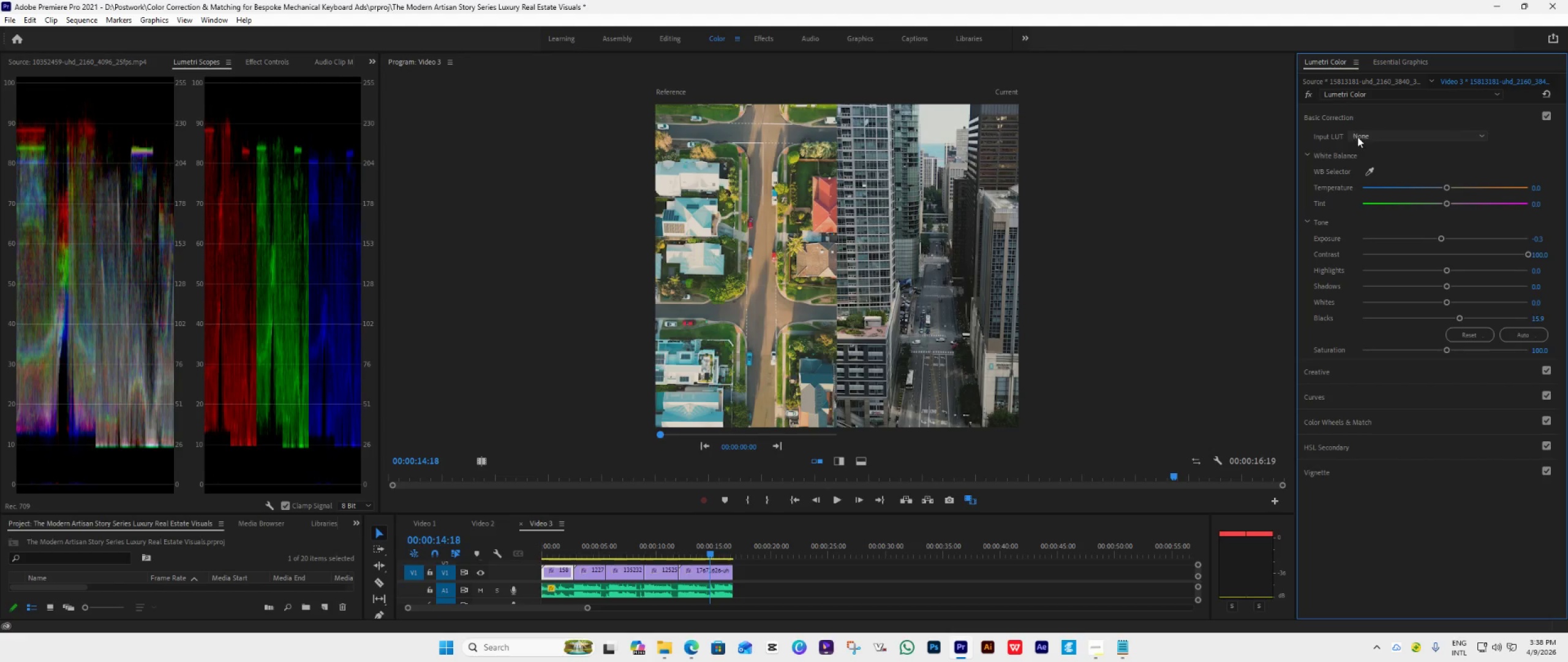 
left_click([1365, 120])
 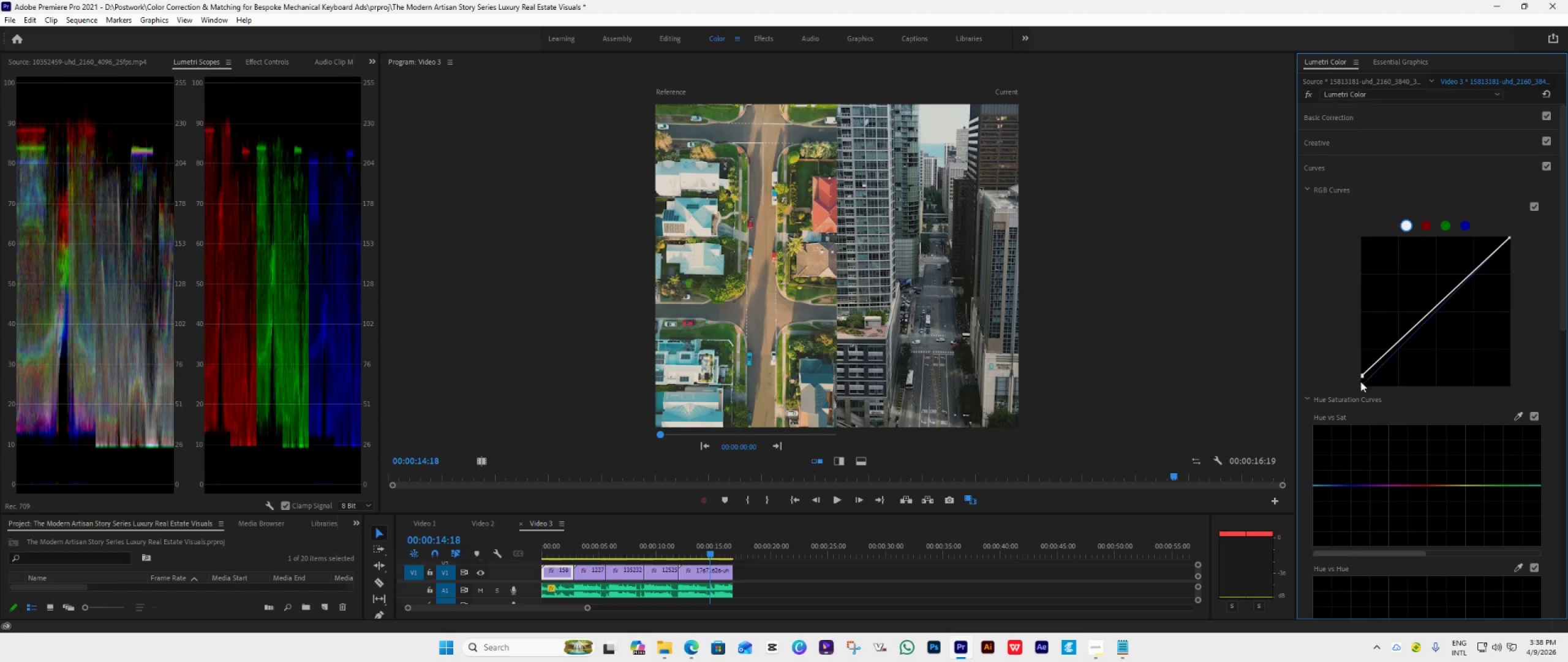 
left_click_drag(start_coordinate=[1362, 376], to_coordinate=[1360, 383])
 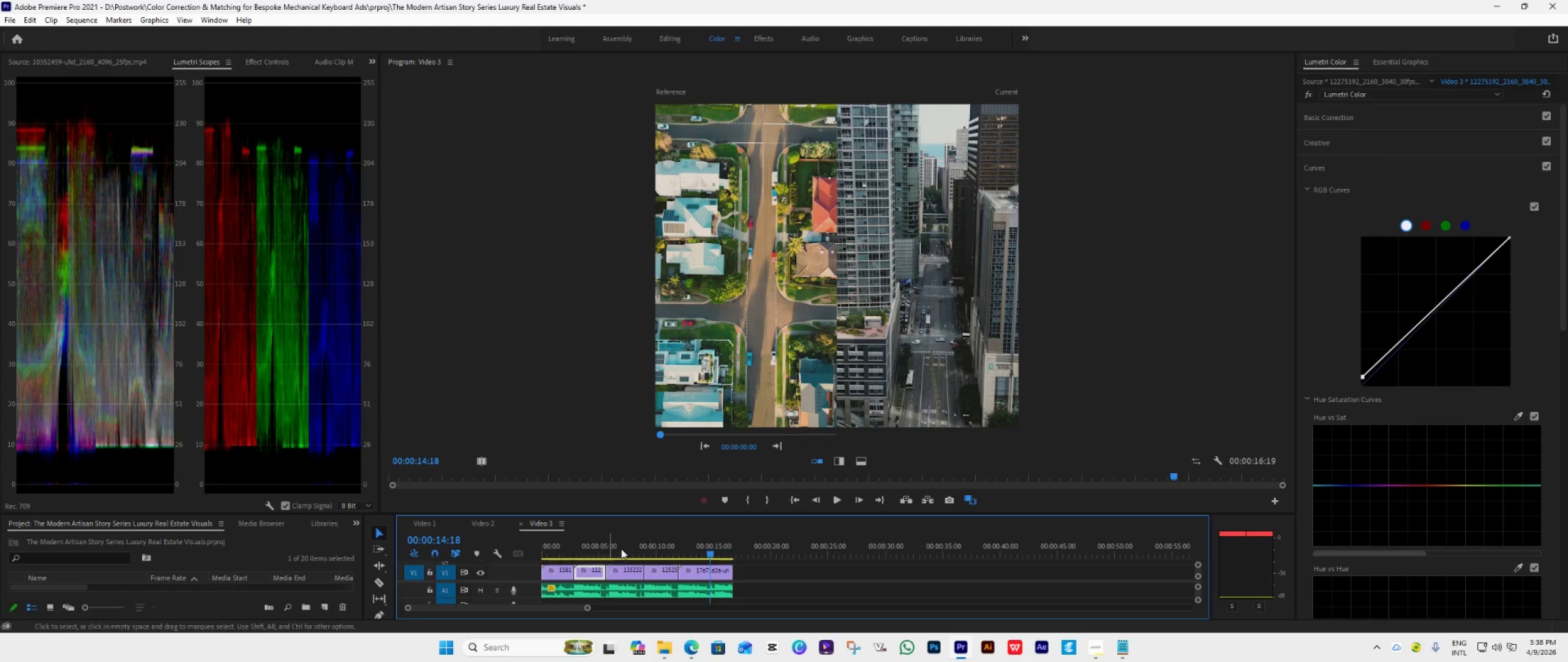 
wait(13.92)
 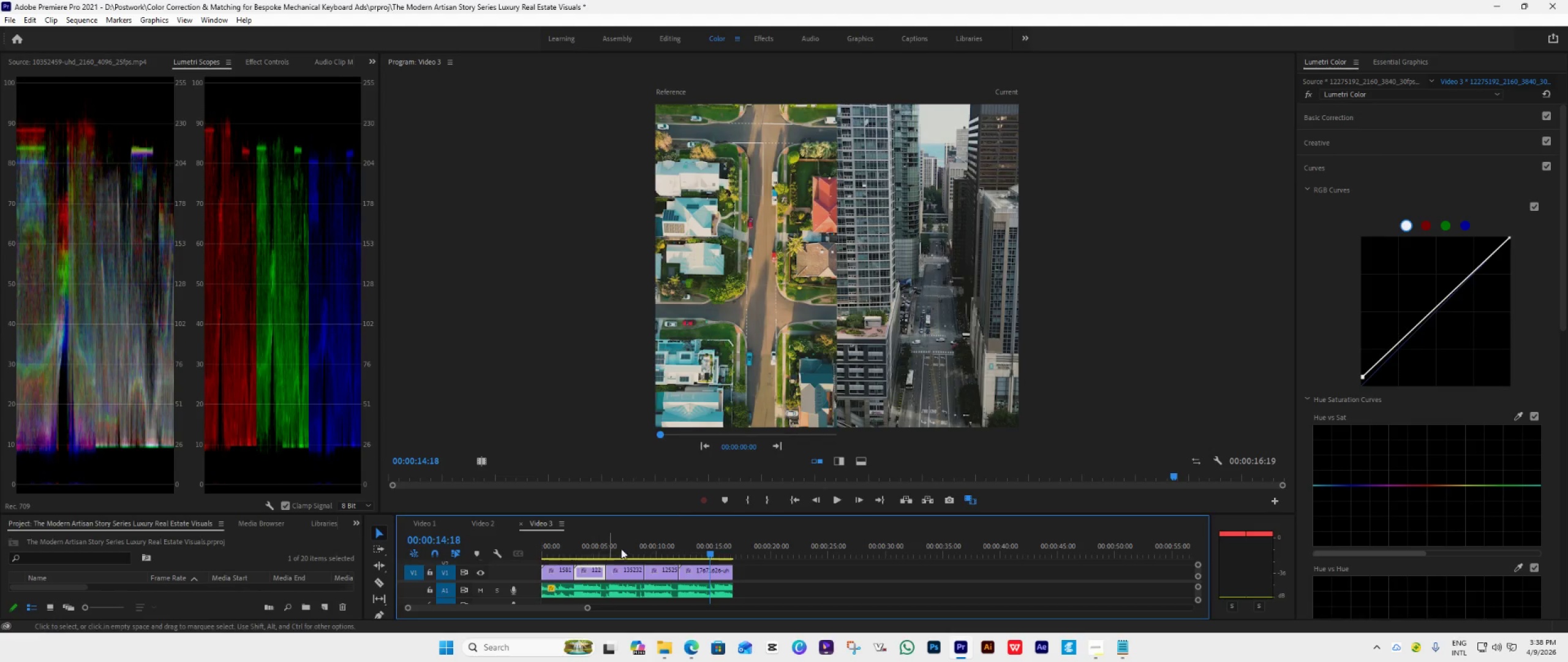 
left_click_drag(start_coordinate=[709, 550], to_coordinate=[597, 576])
 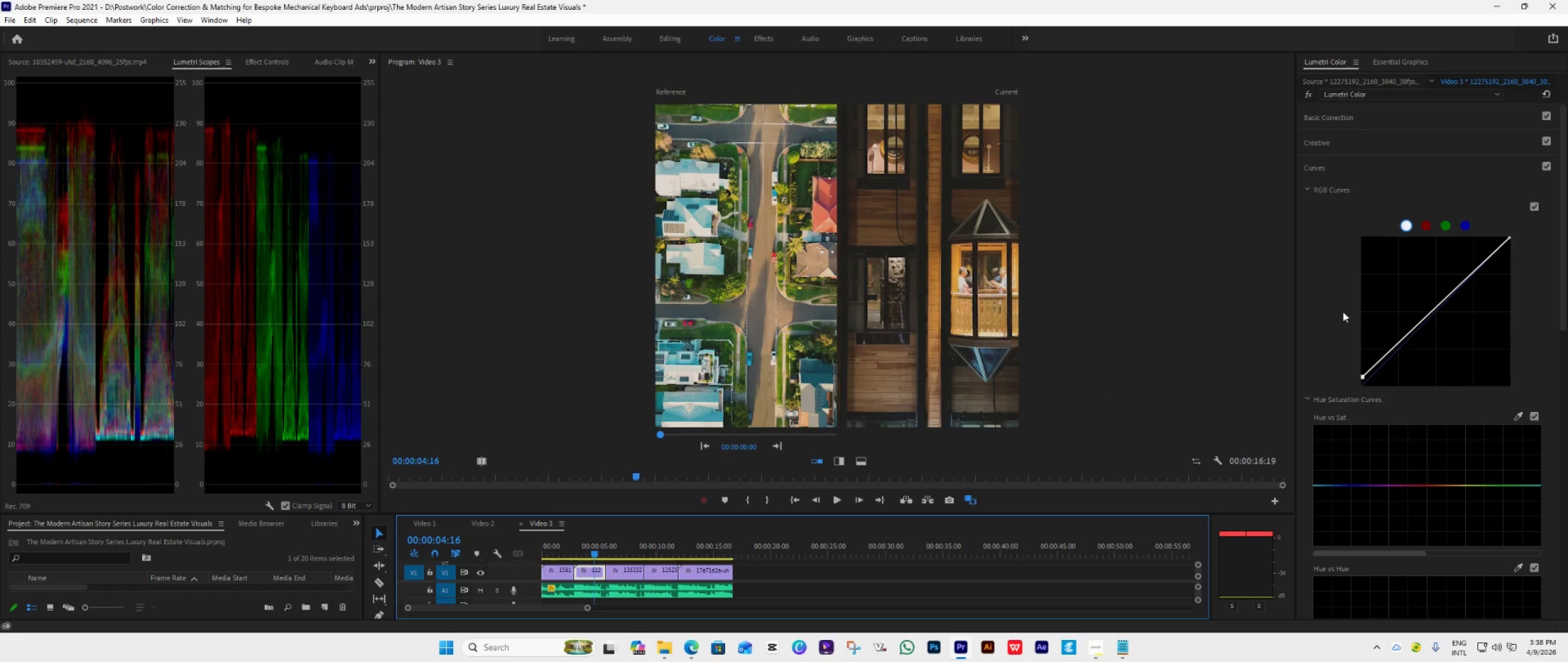 
left_click_drag(start_coordinate=[1363, 377], to_coordinate=[1361, 381])
 